 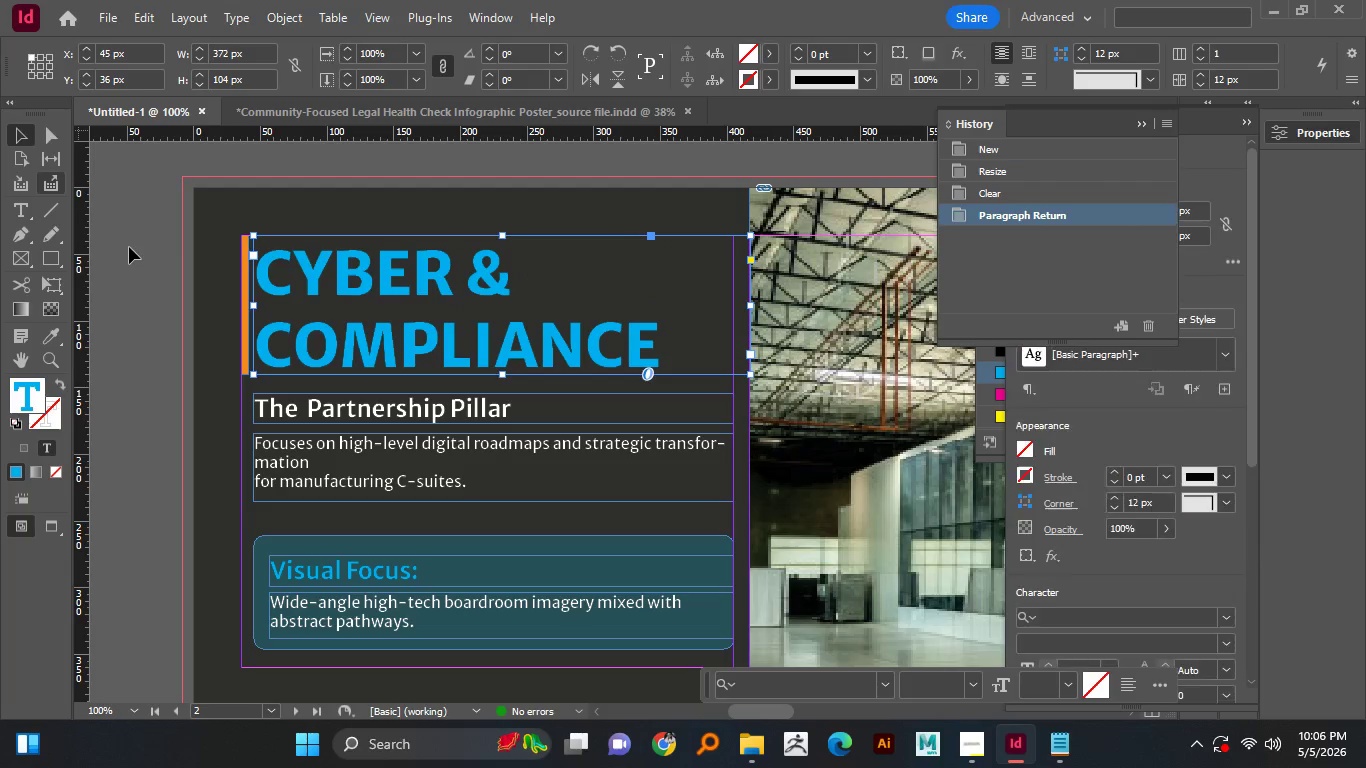 
left_click([26, 133])
 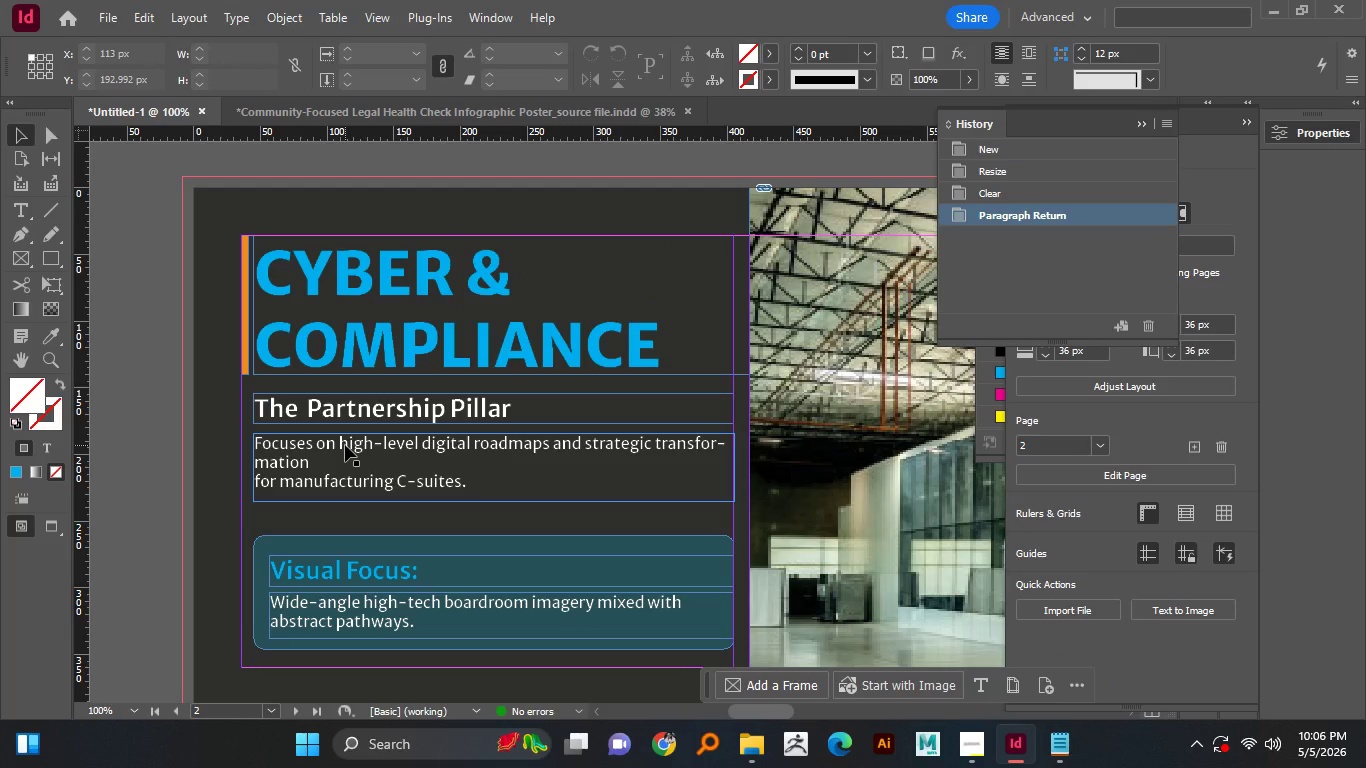 
left_click([129, 247])
 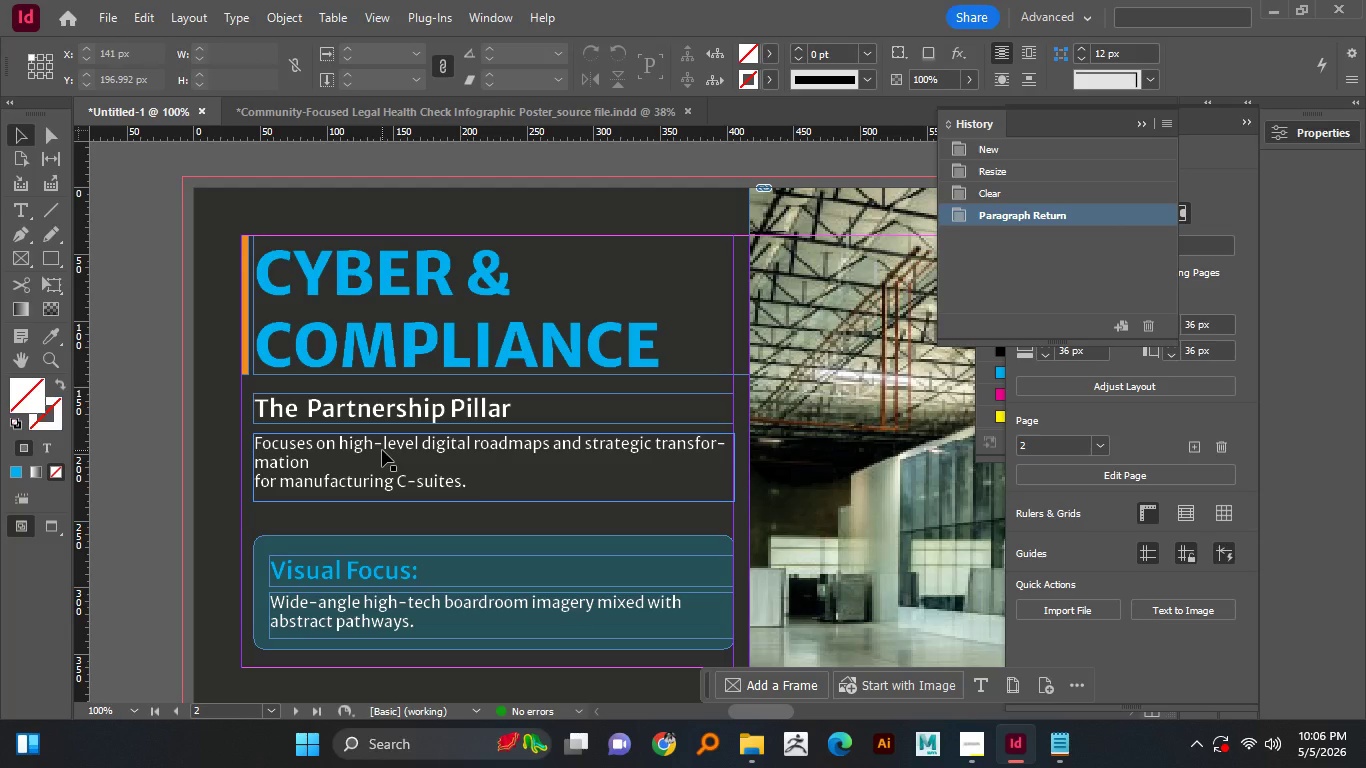 
wait(16.23)
 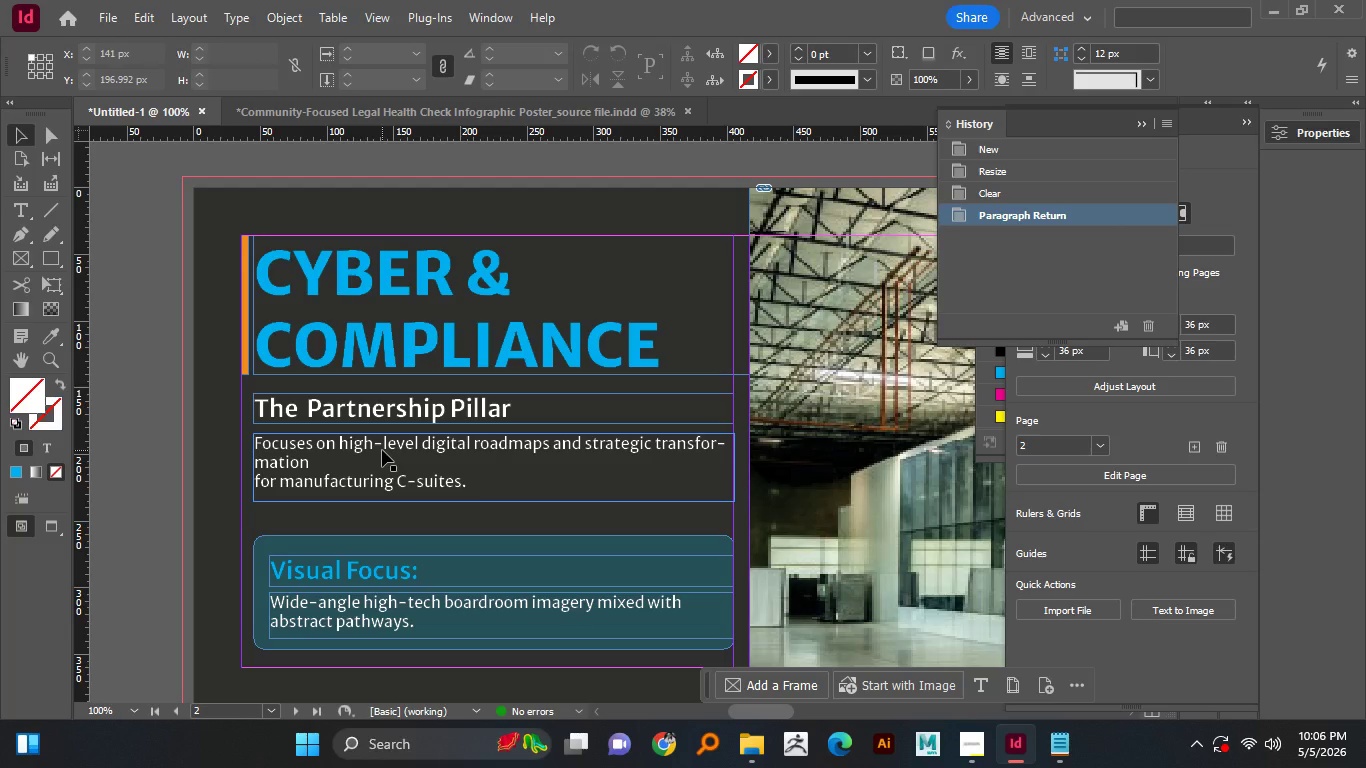 
left_click([412, 415])
 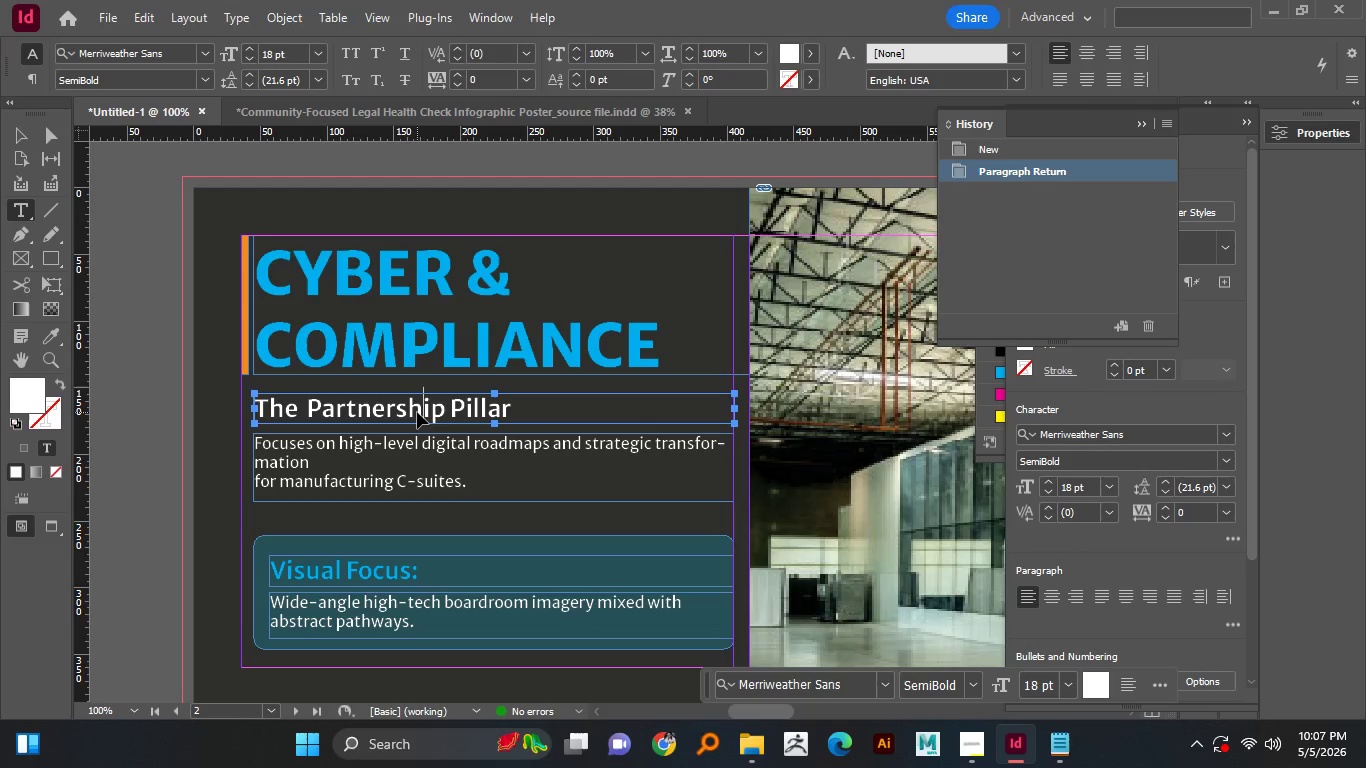 
wait(5.42)
 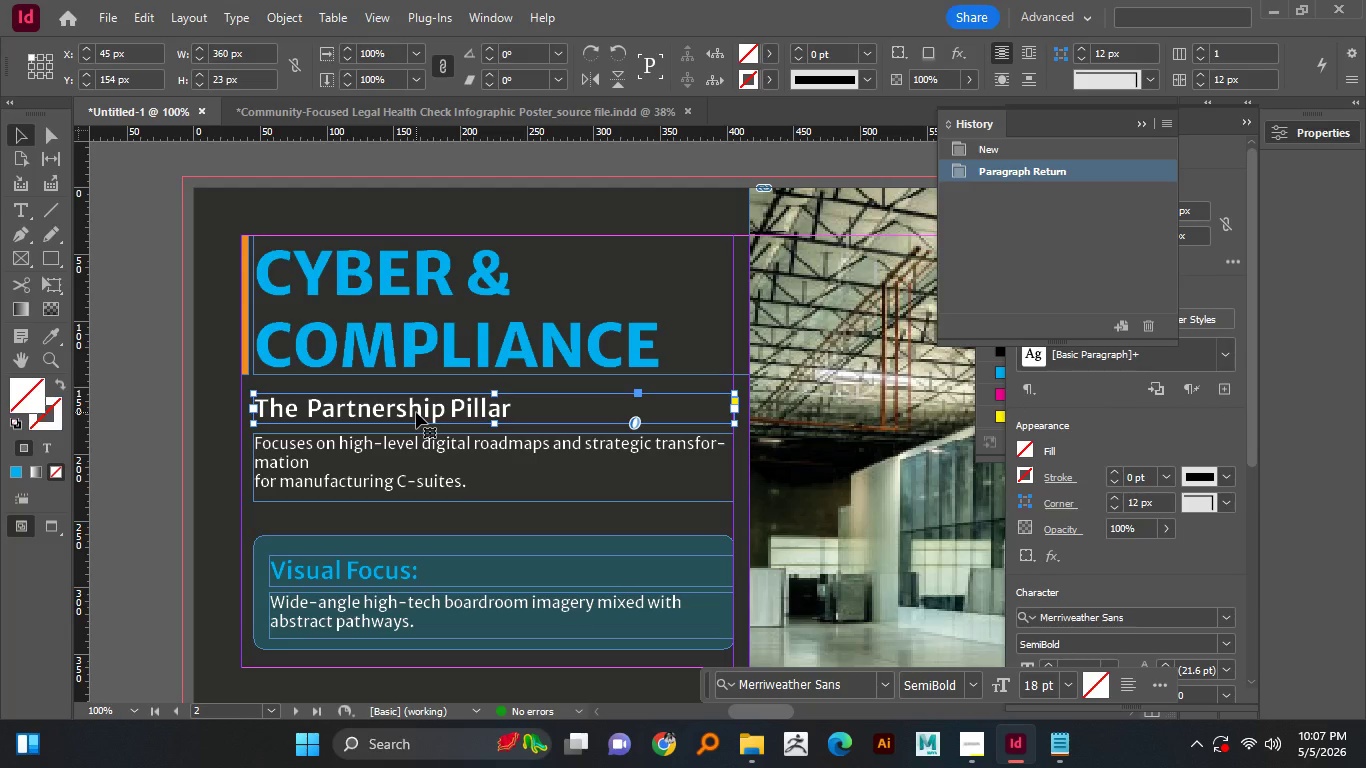 
double_click([417, 412])
 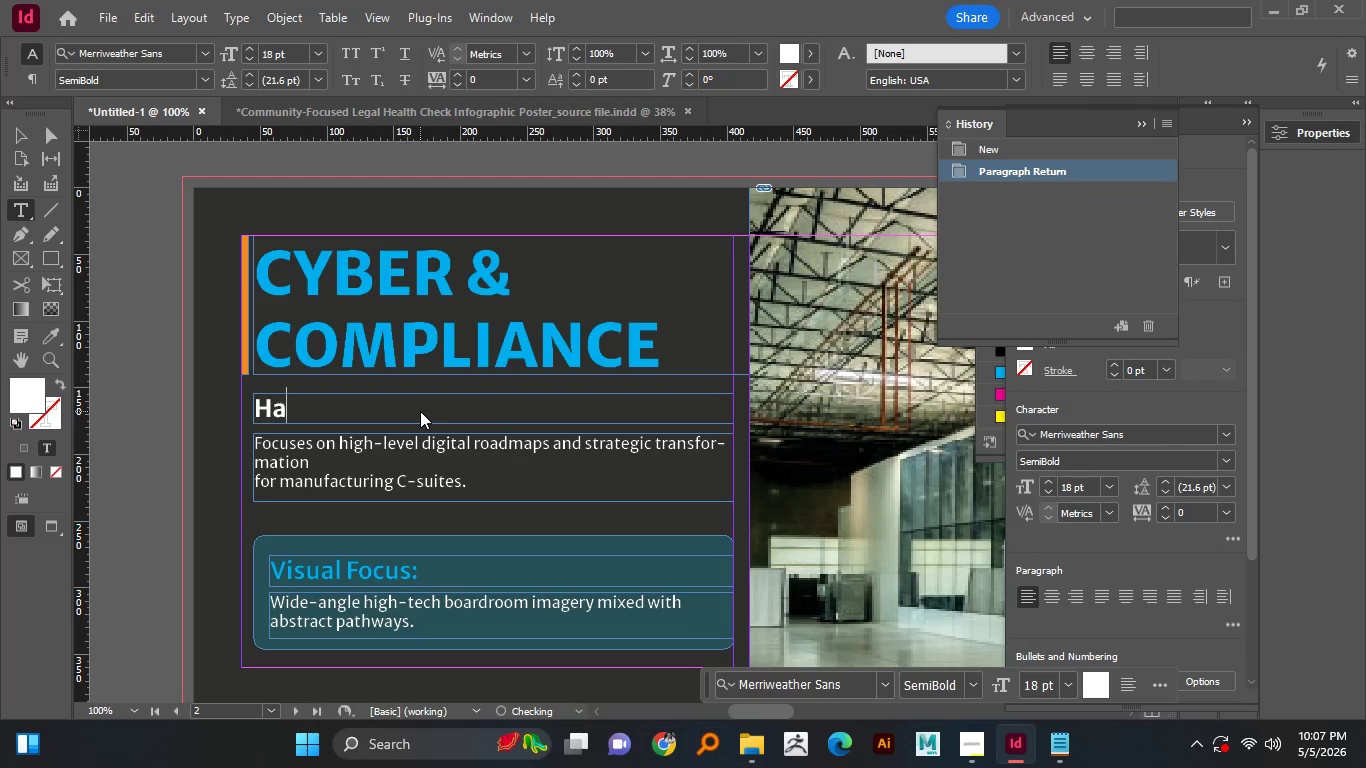 
key(Control+A)
 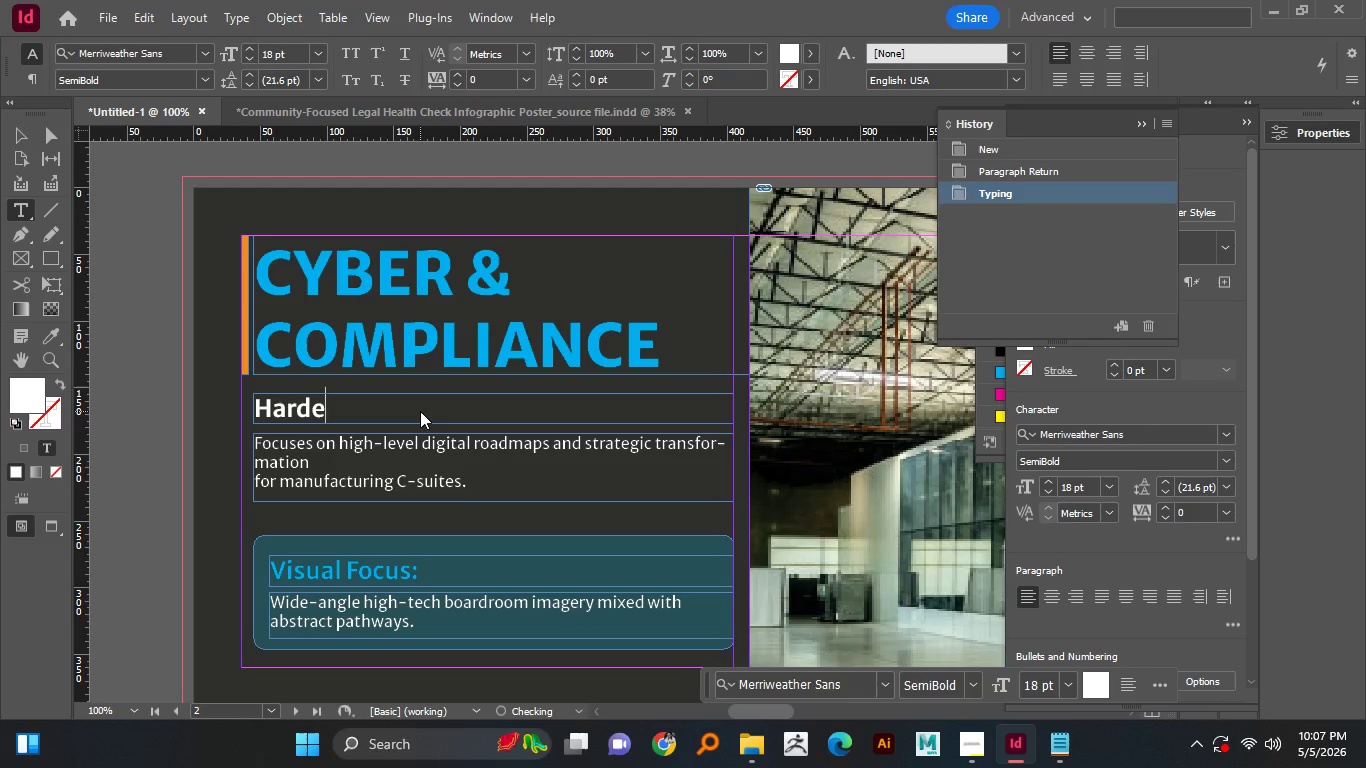 
type(Hardened Infastructure)
 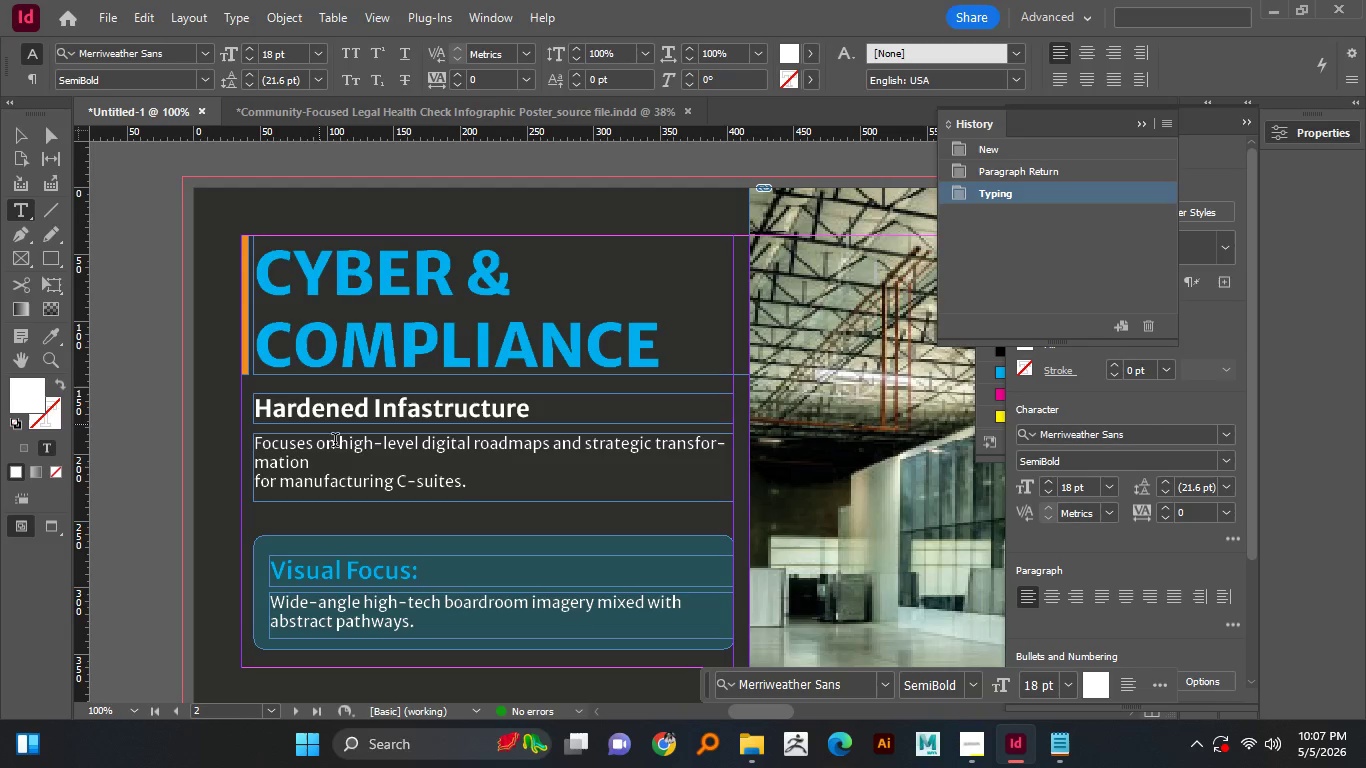 
left_click([343, 463])
 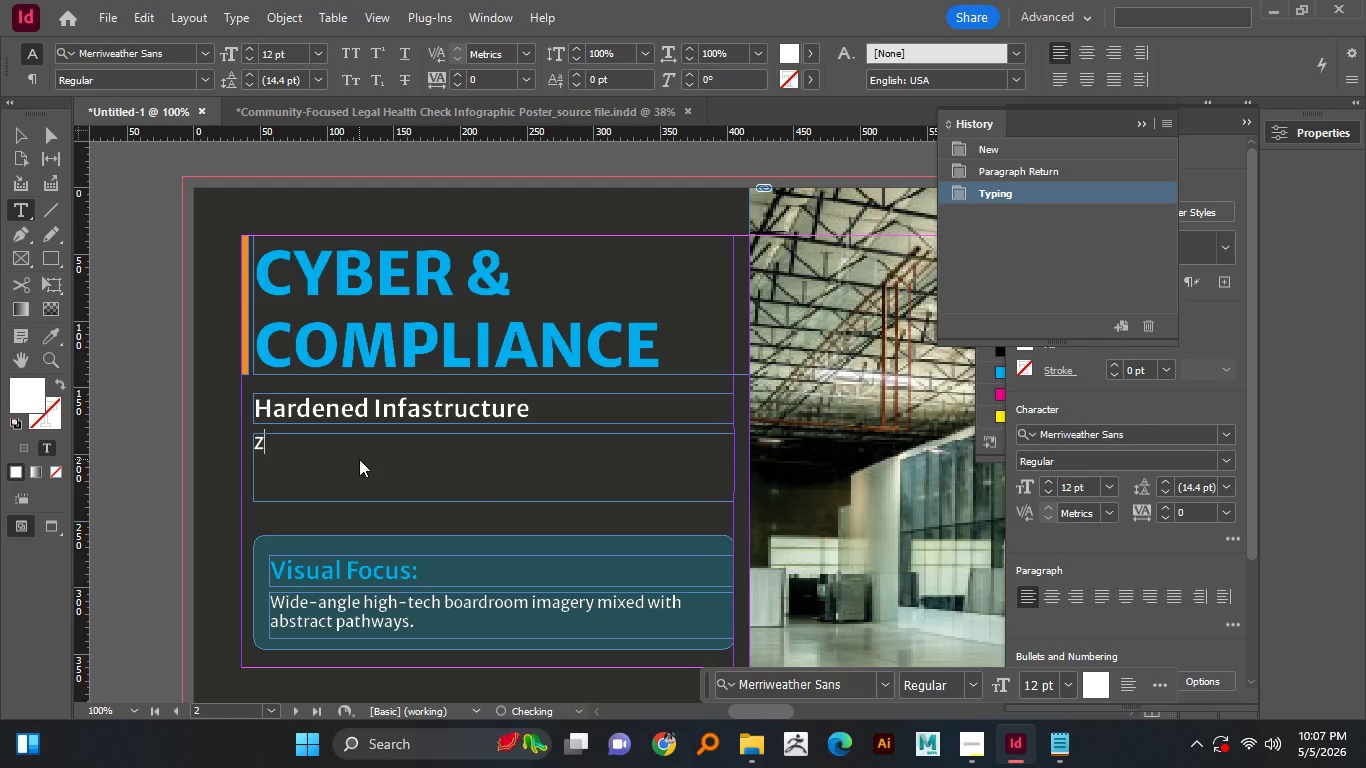 
key(Control+A)
 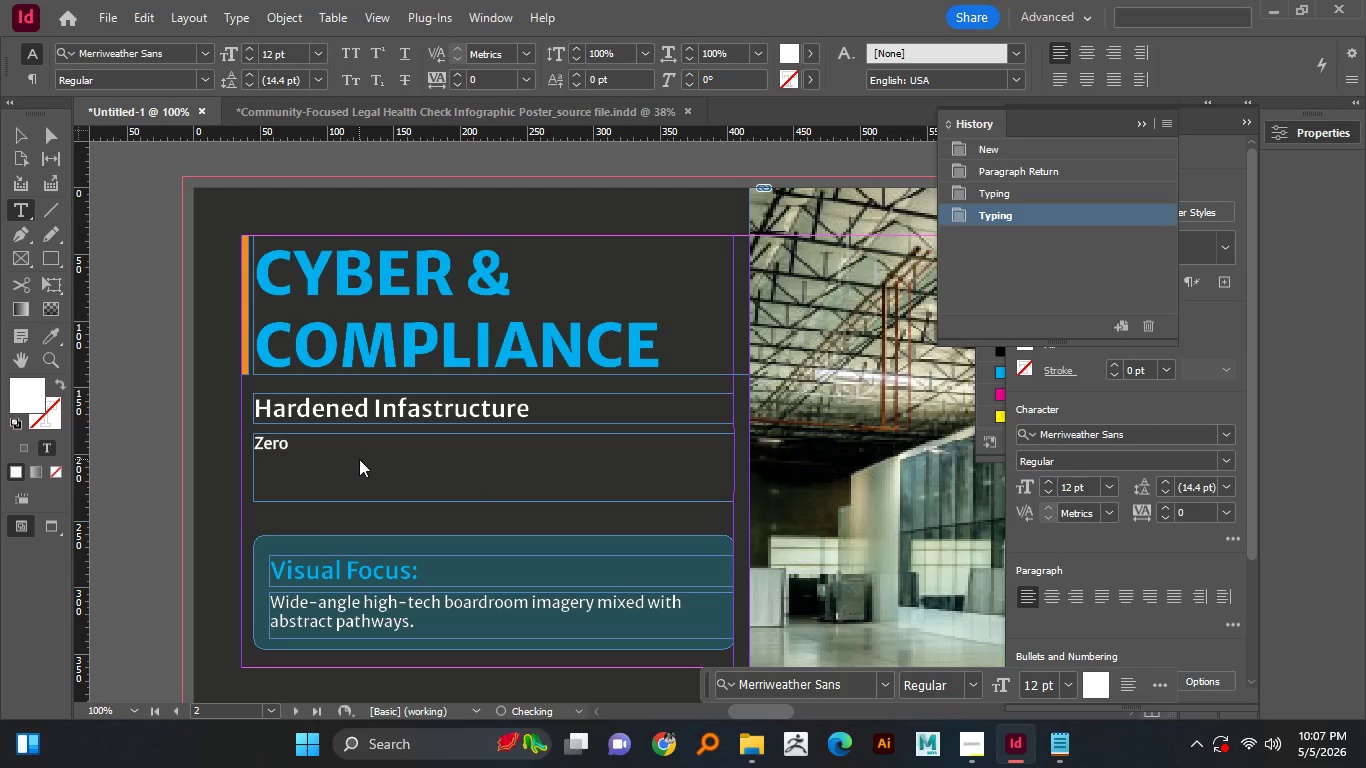 
type(Zero-trust security )
 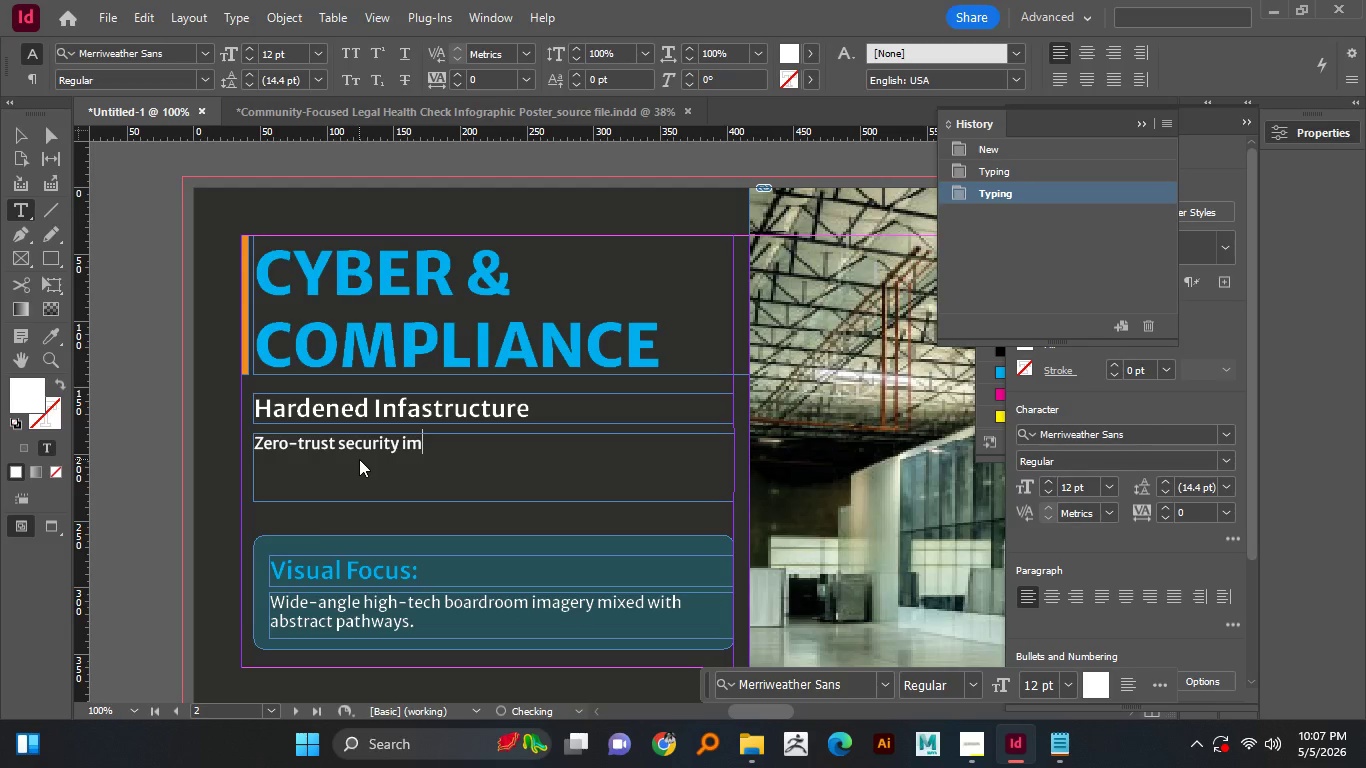 
wait(6.34)
 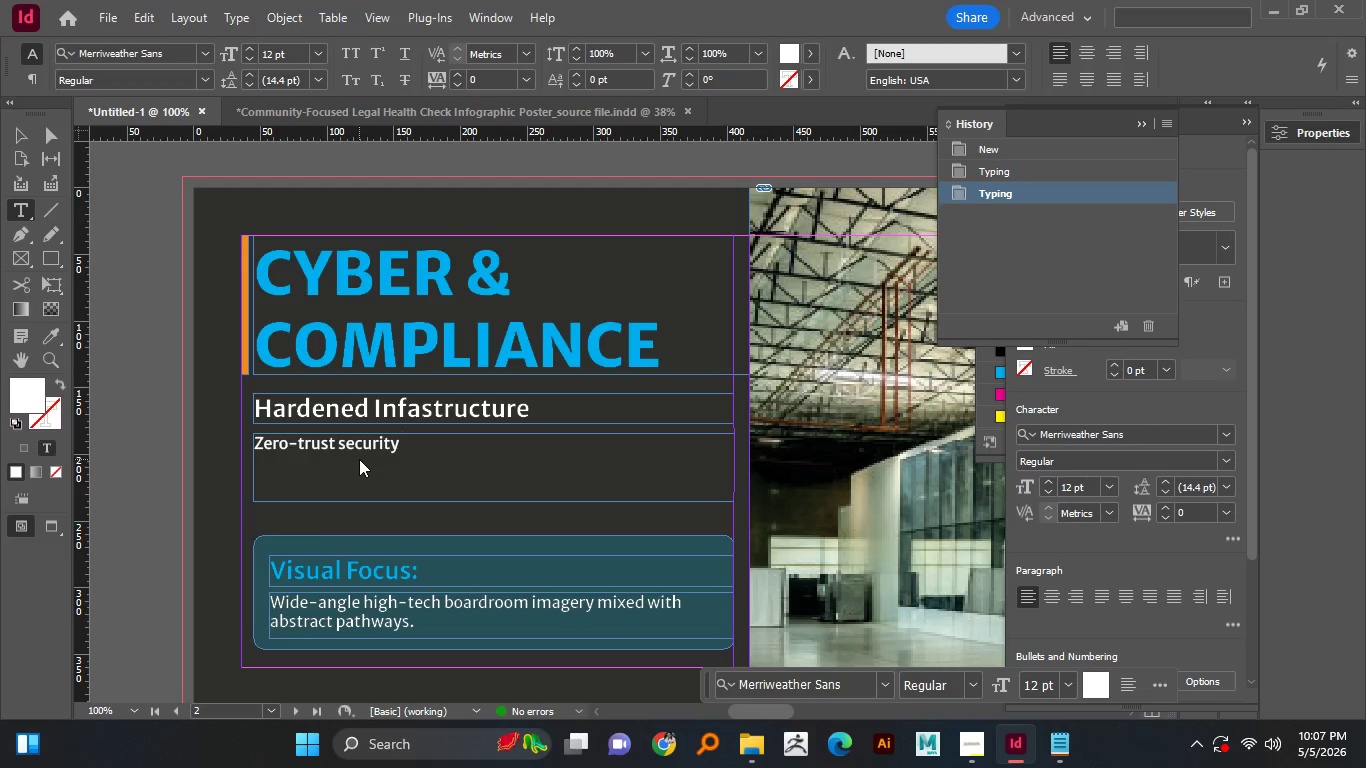 
type(implementation)
 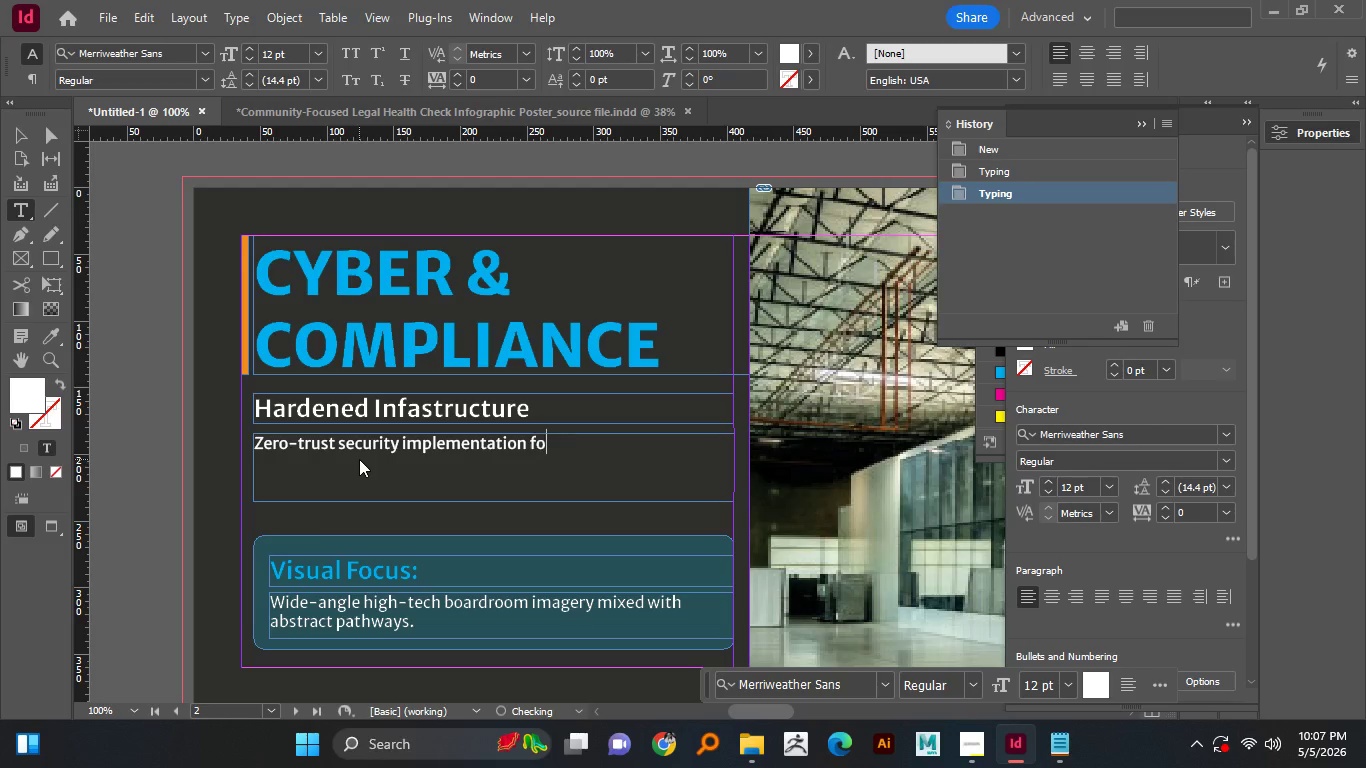 
type( for active )
 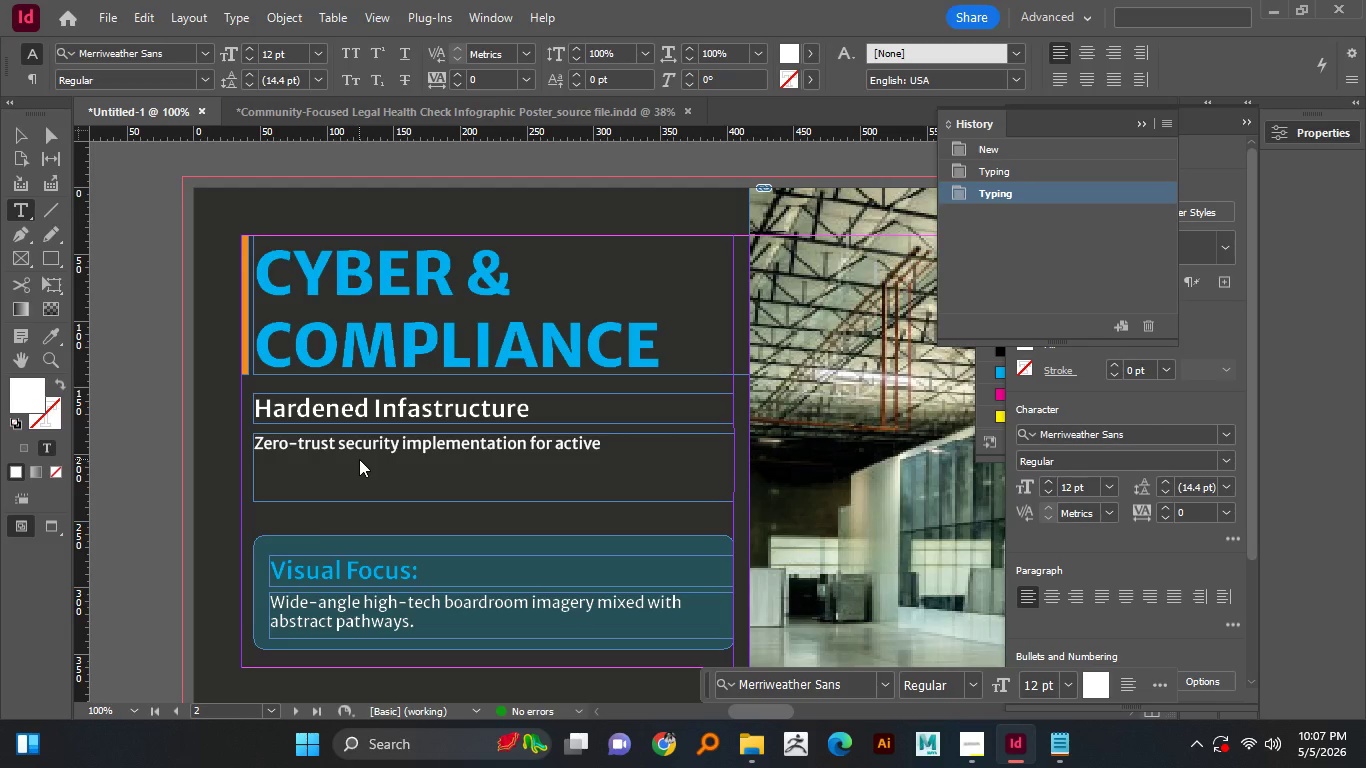 
wait(8.78)
 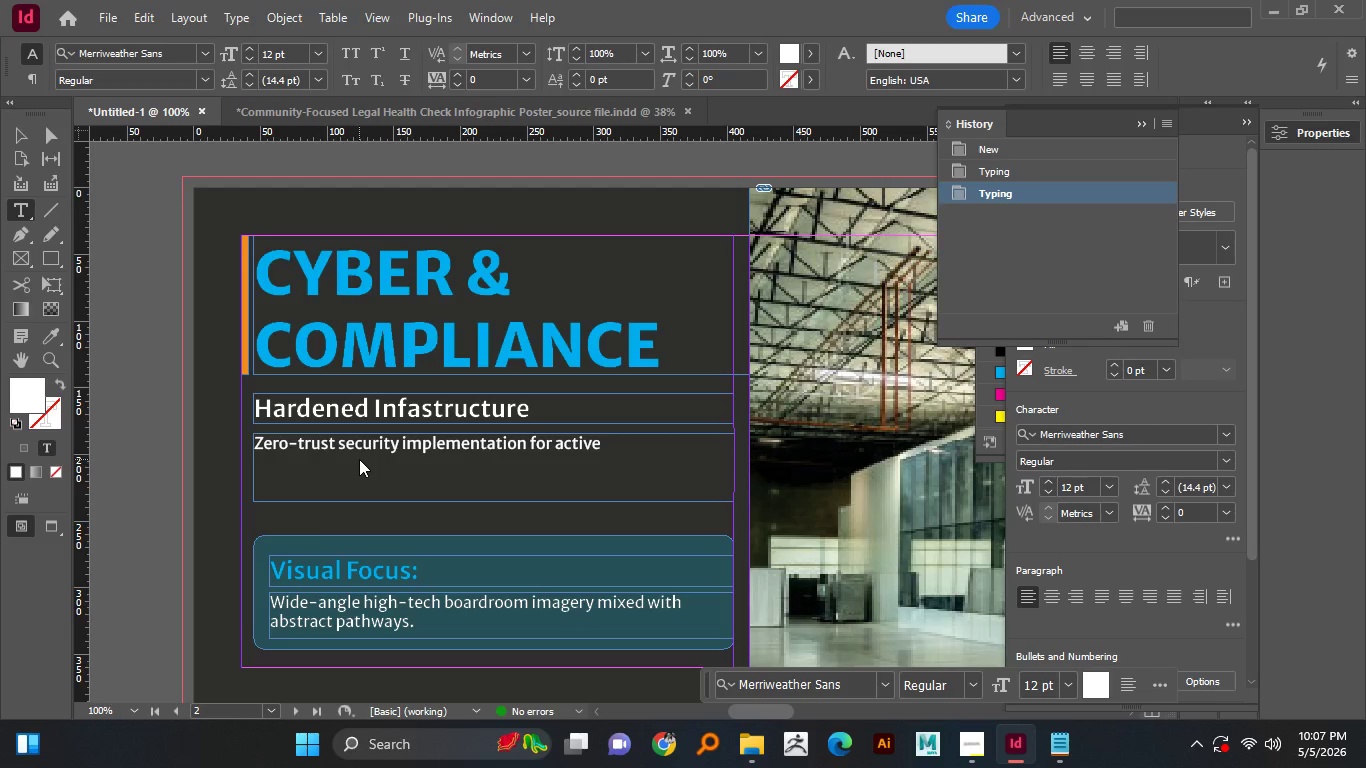 
type(factory floors)
 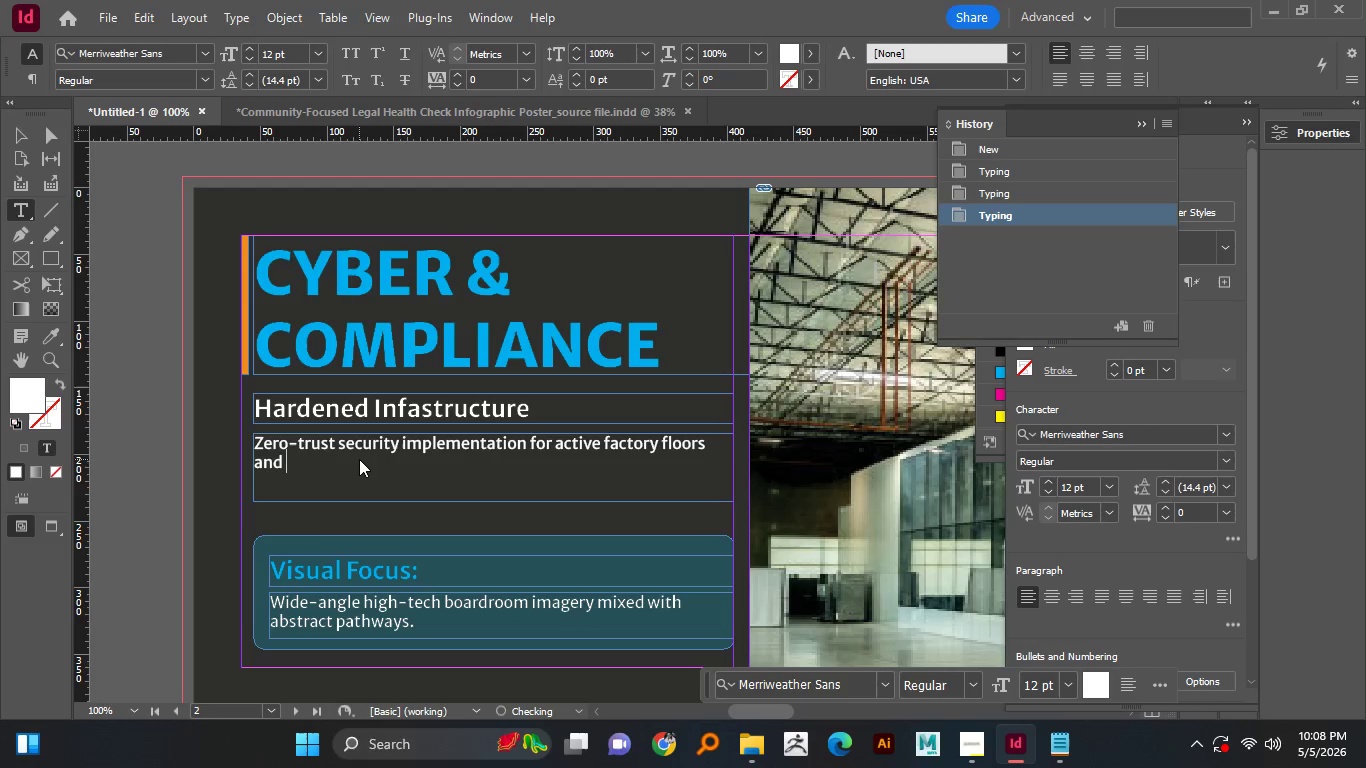 
key(Enter)
 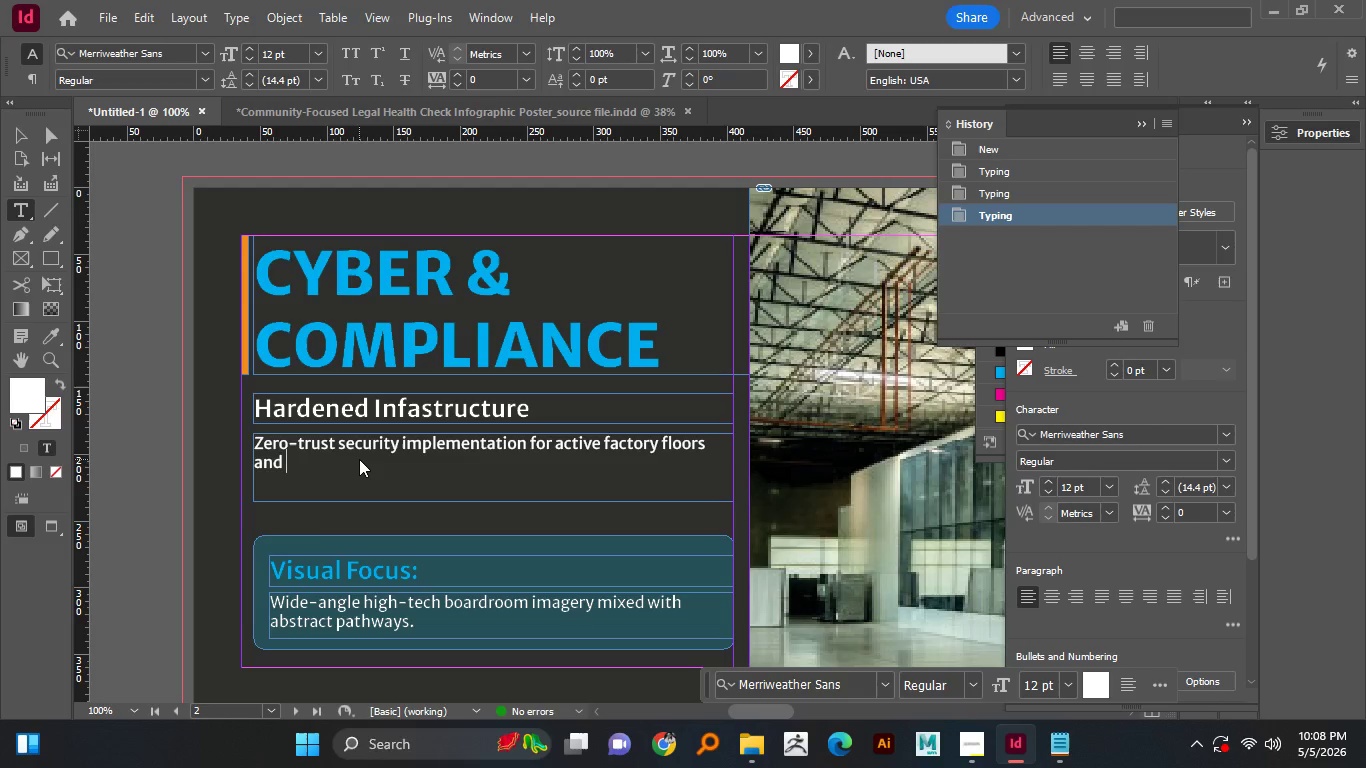 
type(and sensitive )
 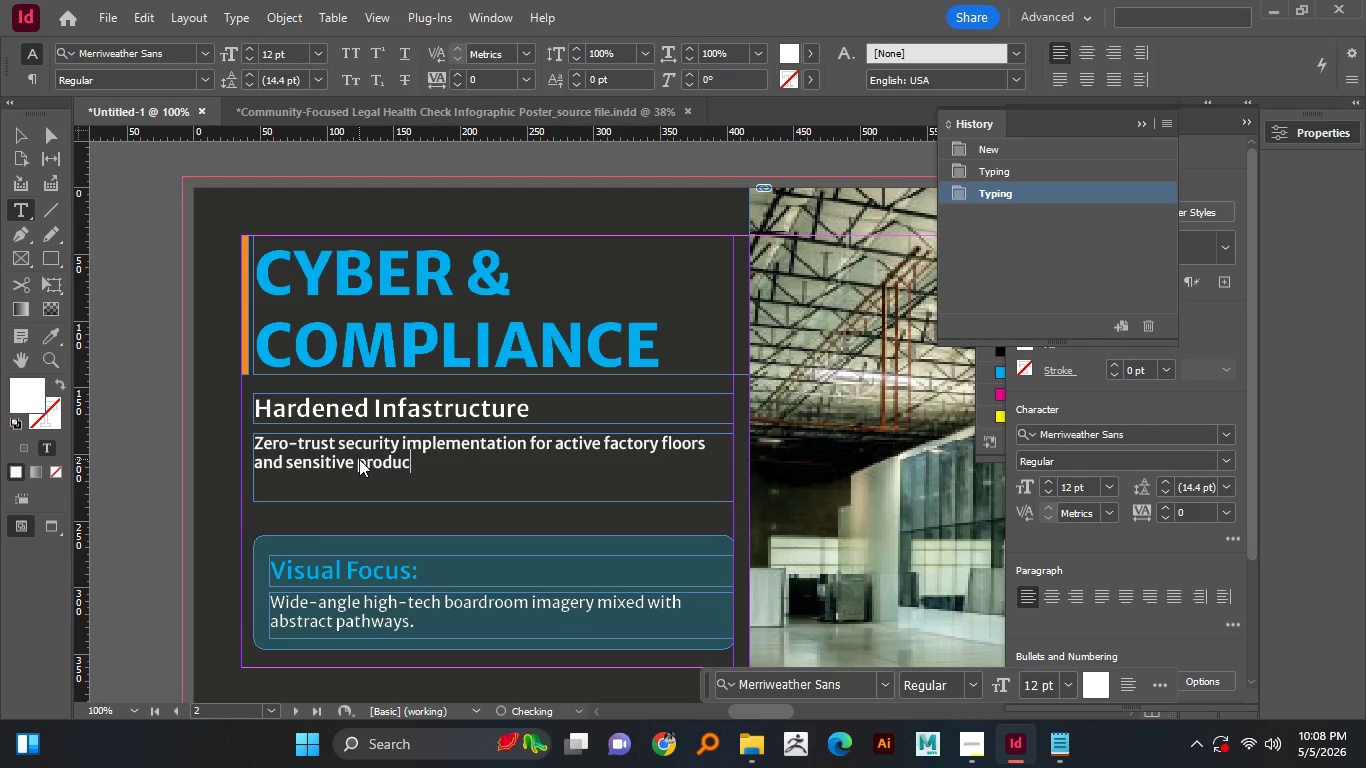 
type(productin)
key(Backspace)
type(on data.)
 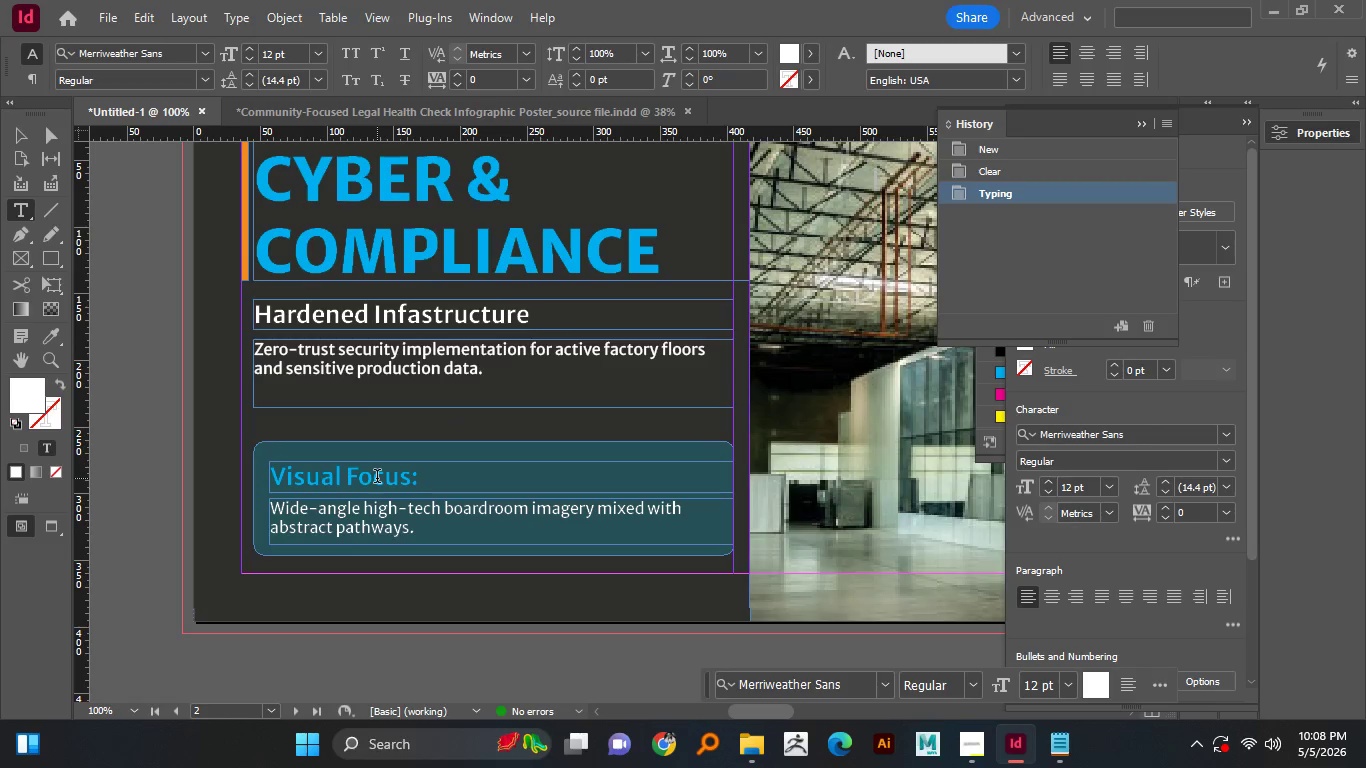 
scroll: coordinate [353, 488], scroll_direction: down, amount: 1.0
 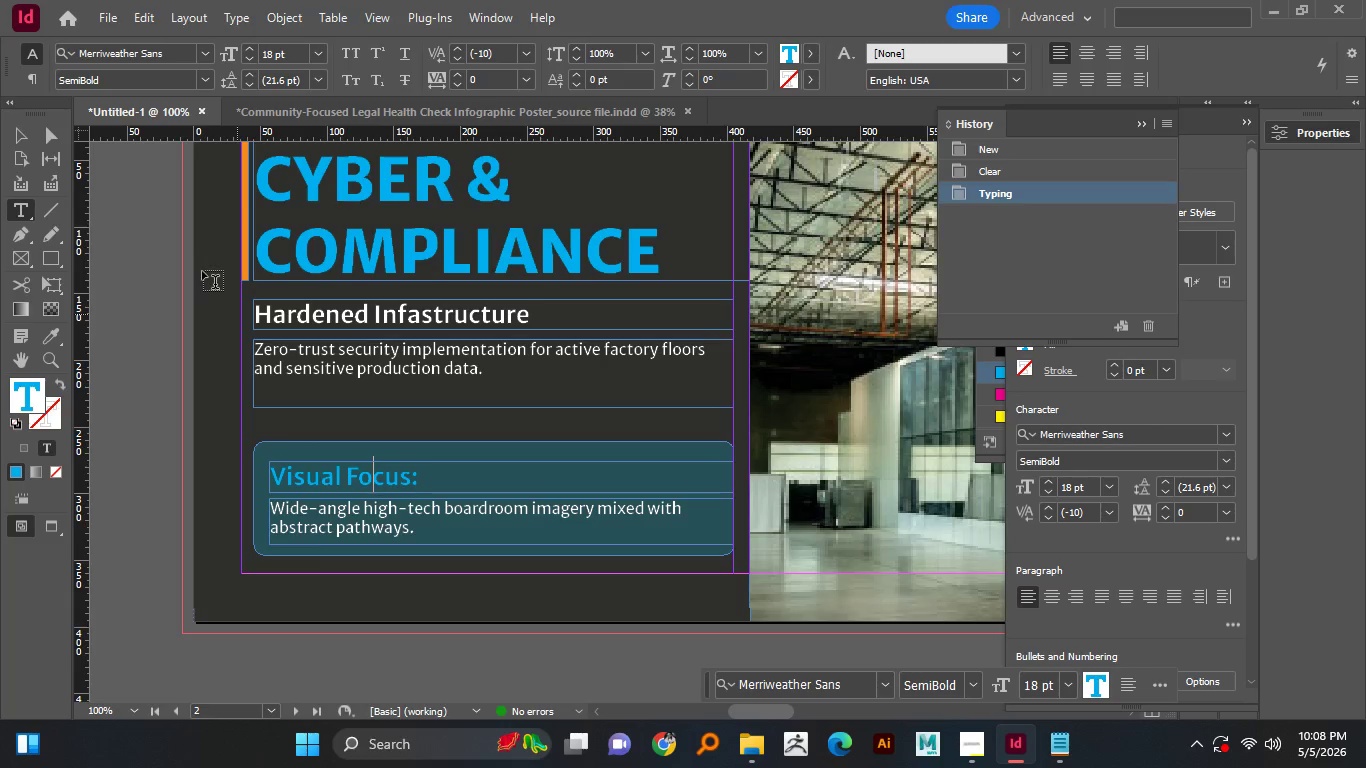 
left_click([377, 478])
 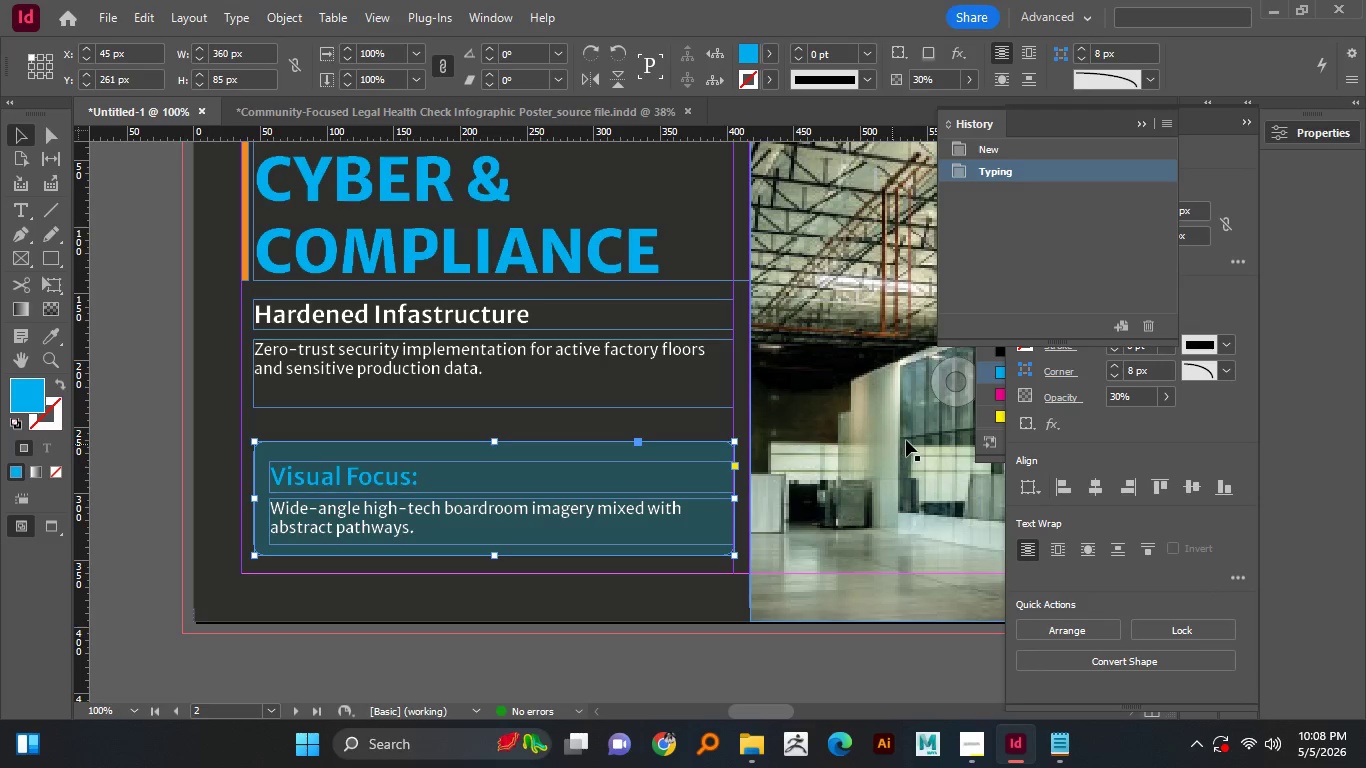 
left_click([23, 138])
 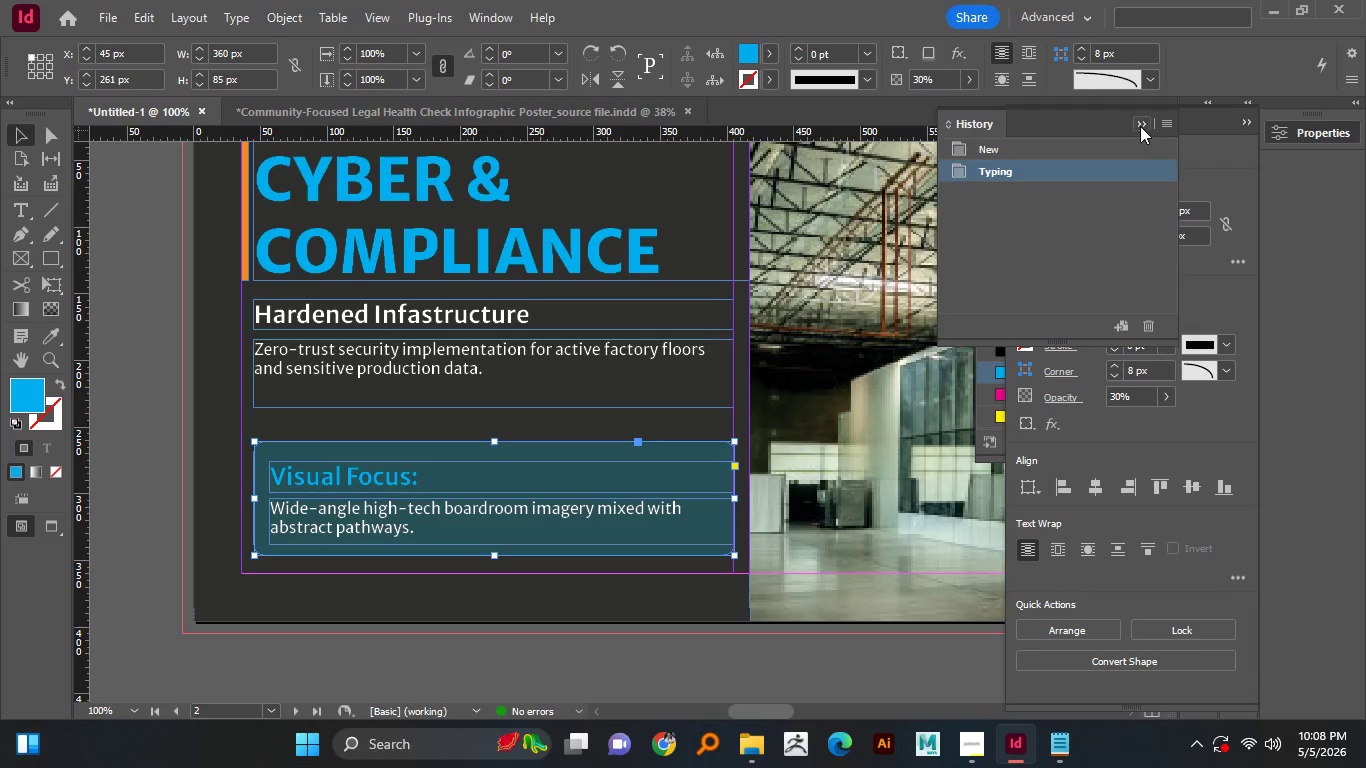 
left_click([282, 441])
 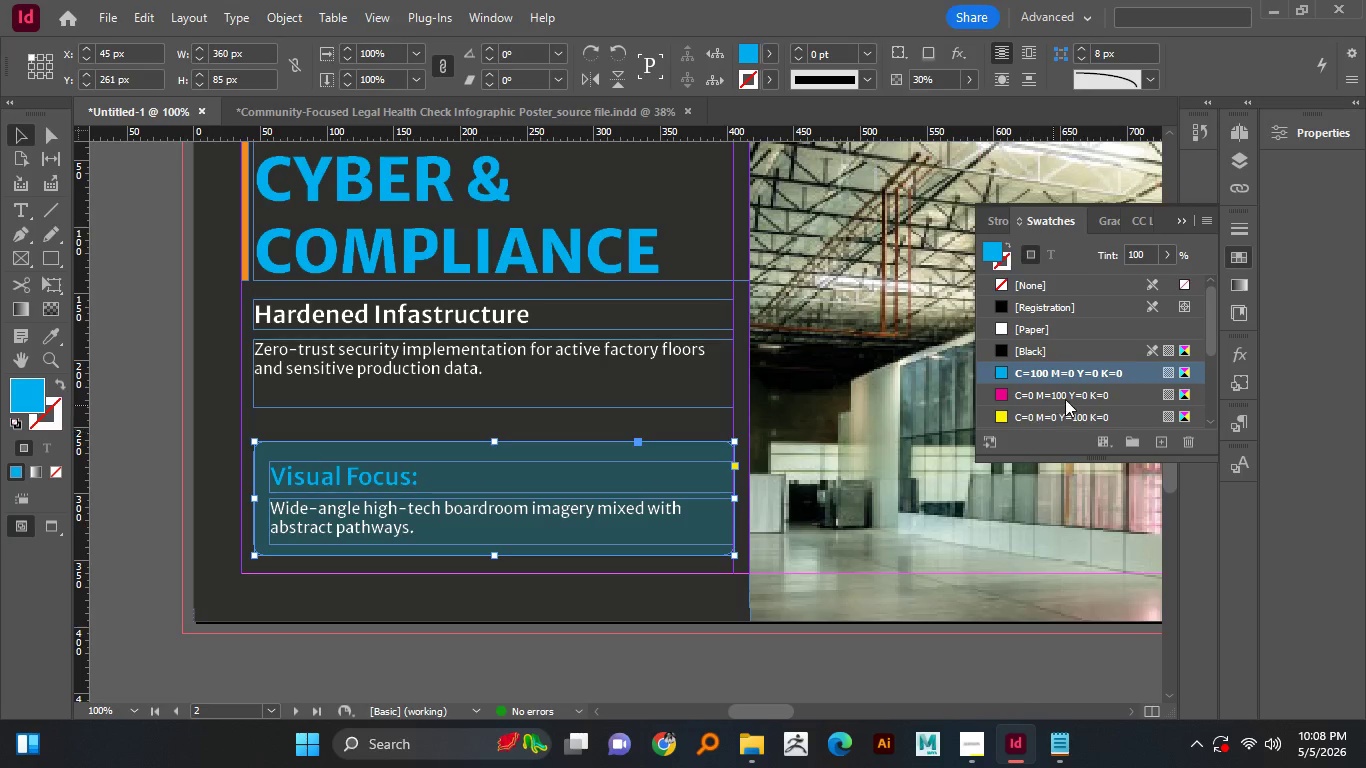 
left_click_drag(start_coordinate=[1140, 124], to_coordinate=[1145, 124])
 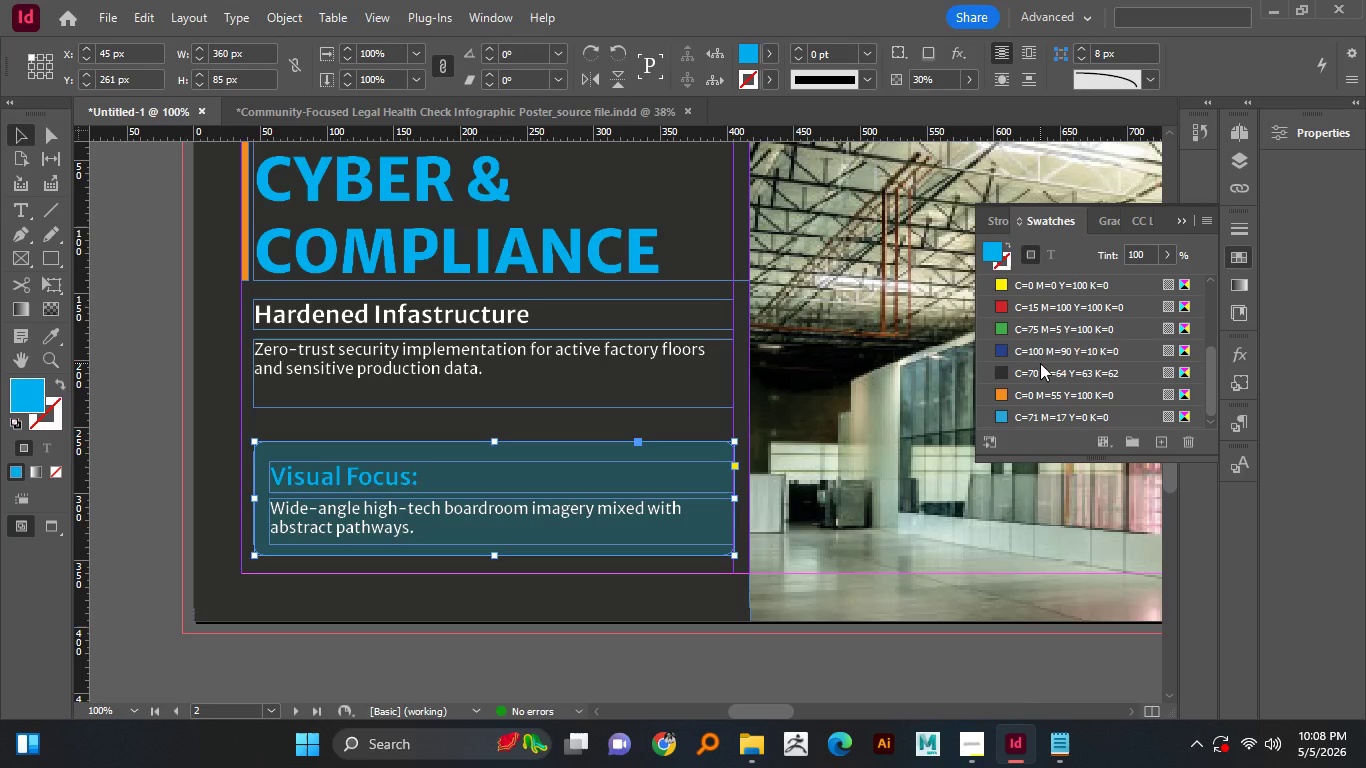 
left_click([1249, 122])
 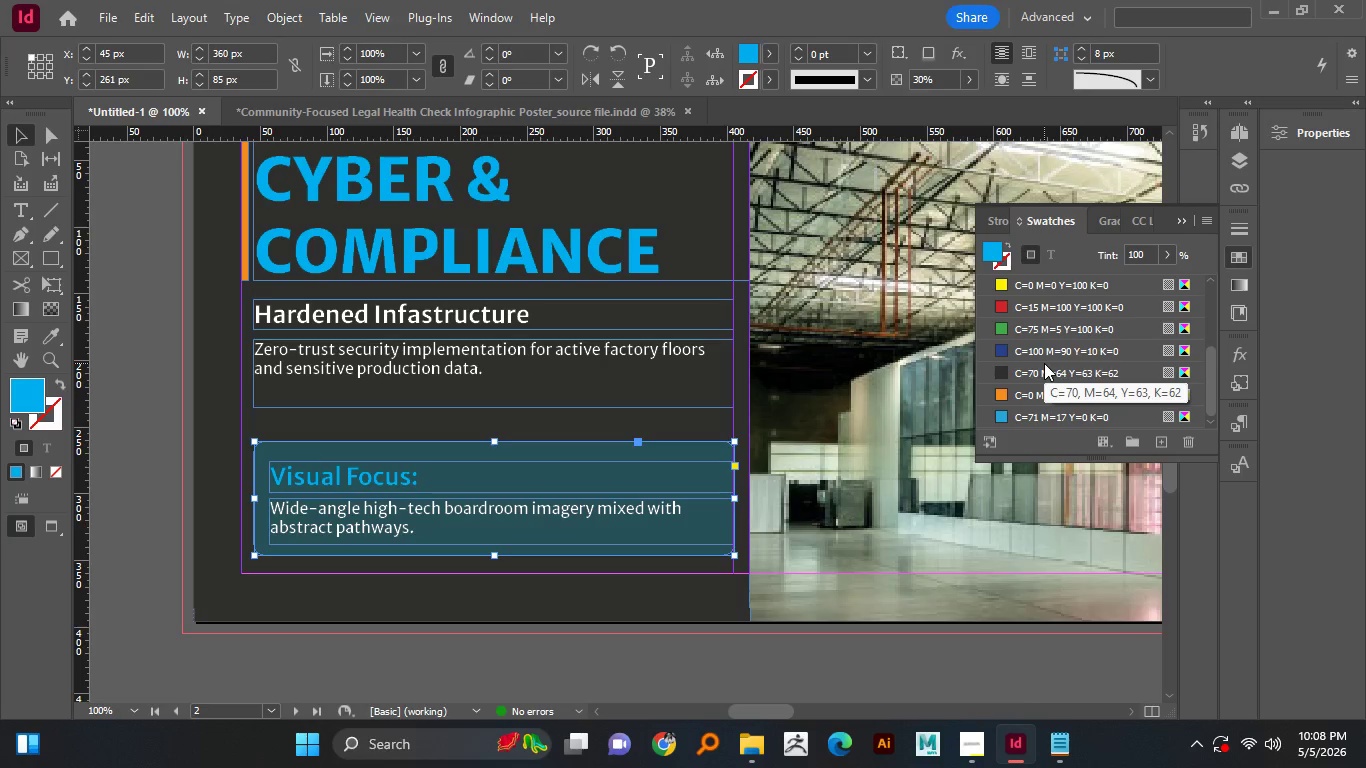 
scroll: coordinate [1040, 363], scroll_direction: down, amount: 8.0
 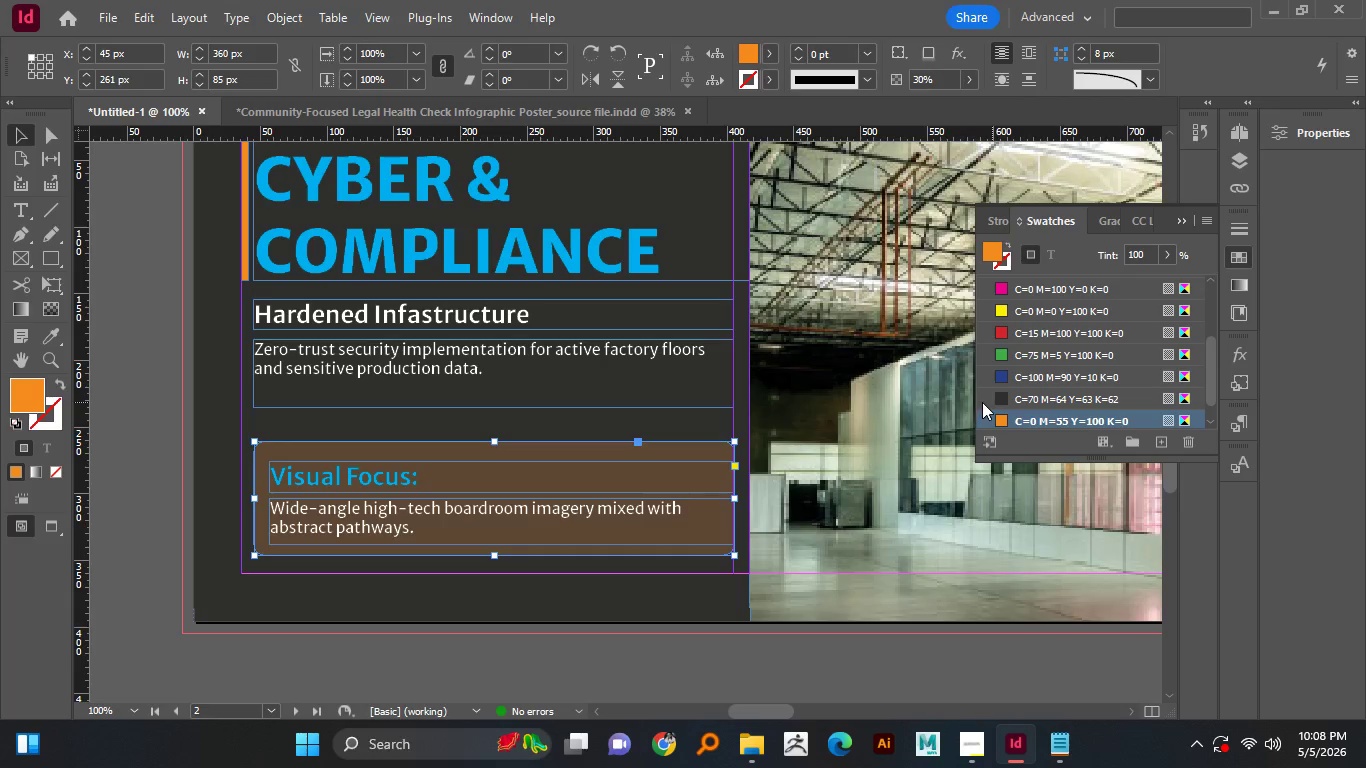 
left_click([1002, 397])
 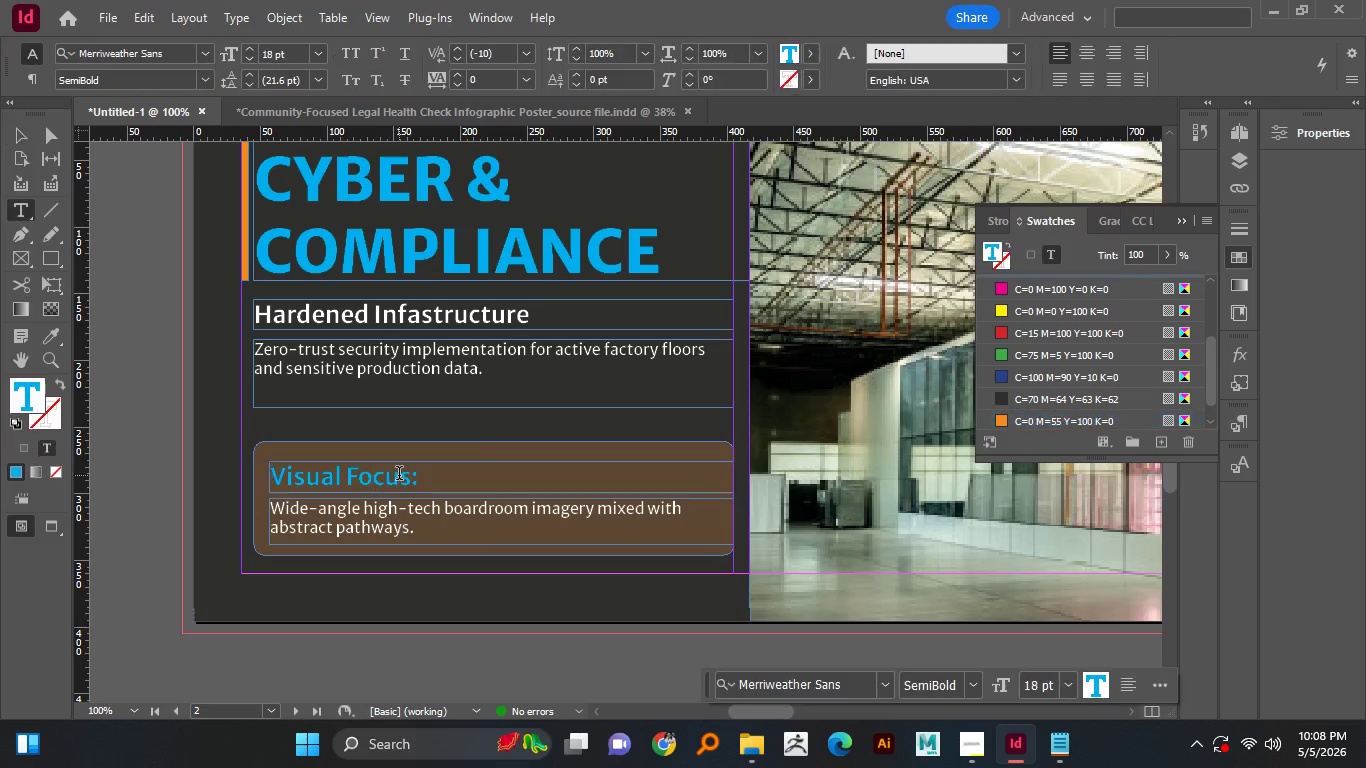 
hold_key(key=ControlLeft, duration=0.48)
 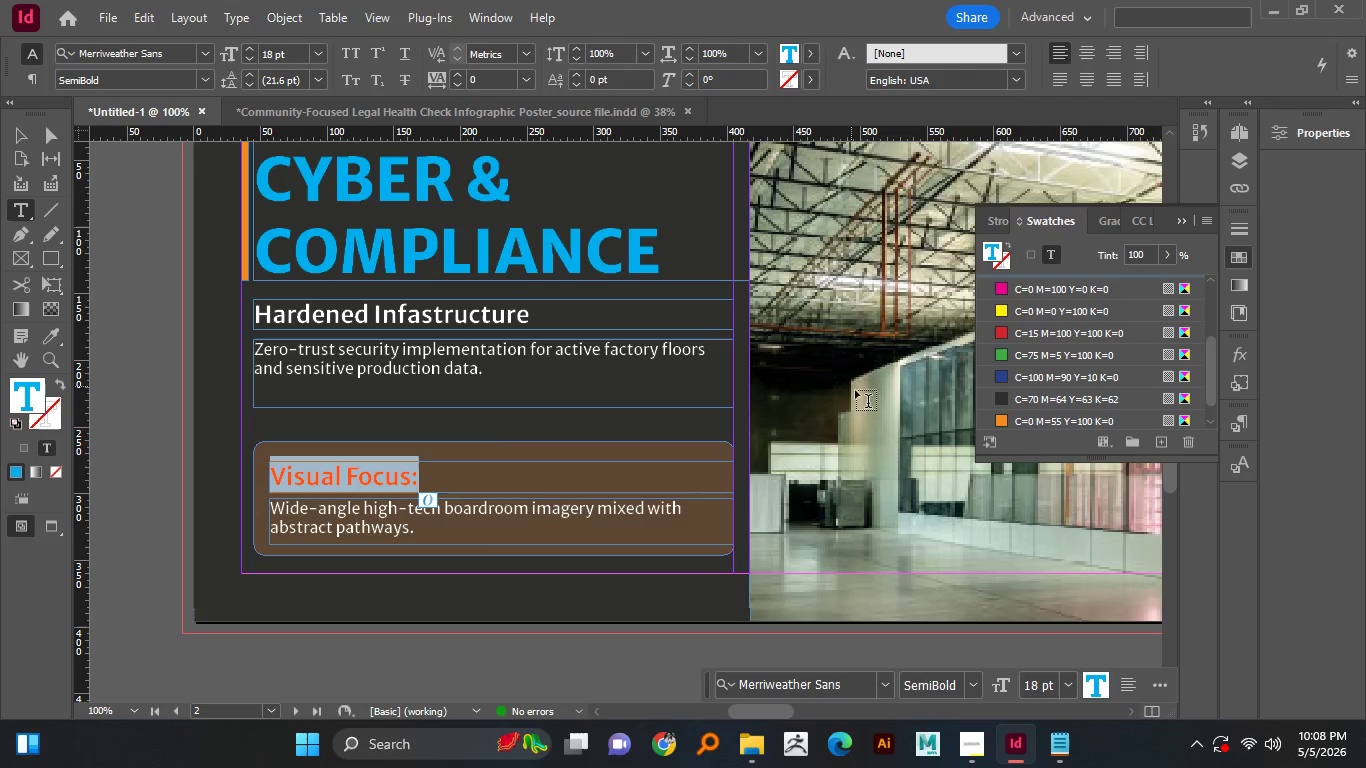 
double_click([377, 491])
 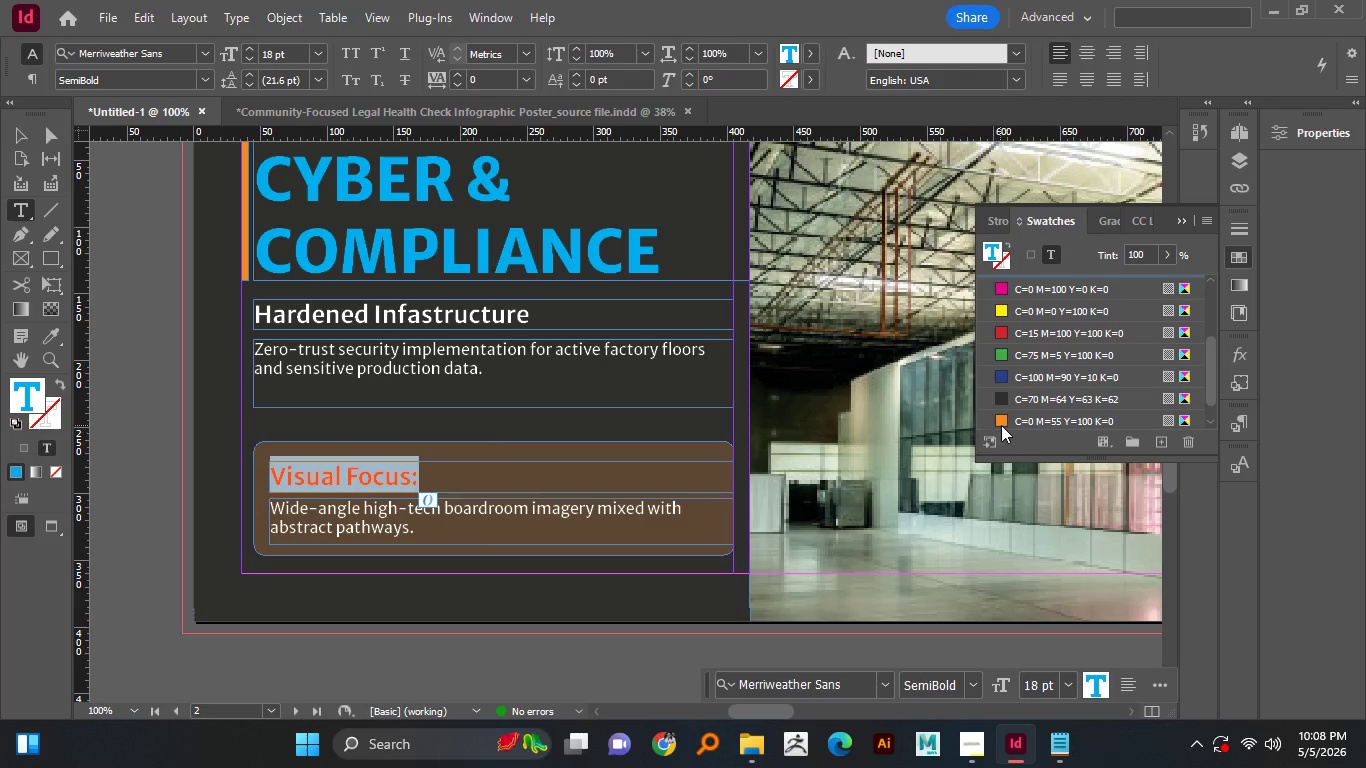 
left_click([392, 481])
 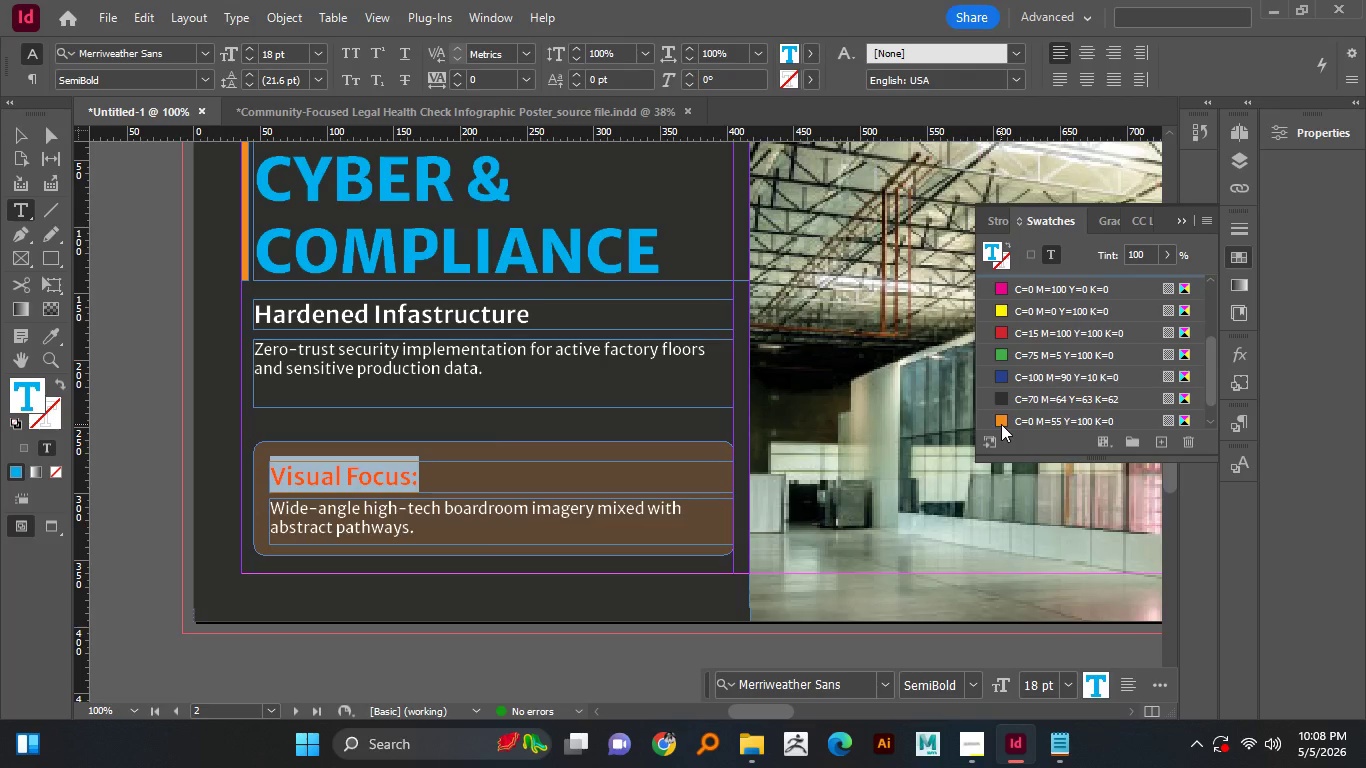 
key(Control+A)
 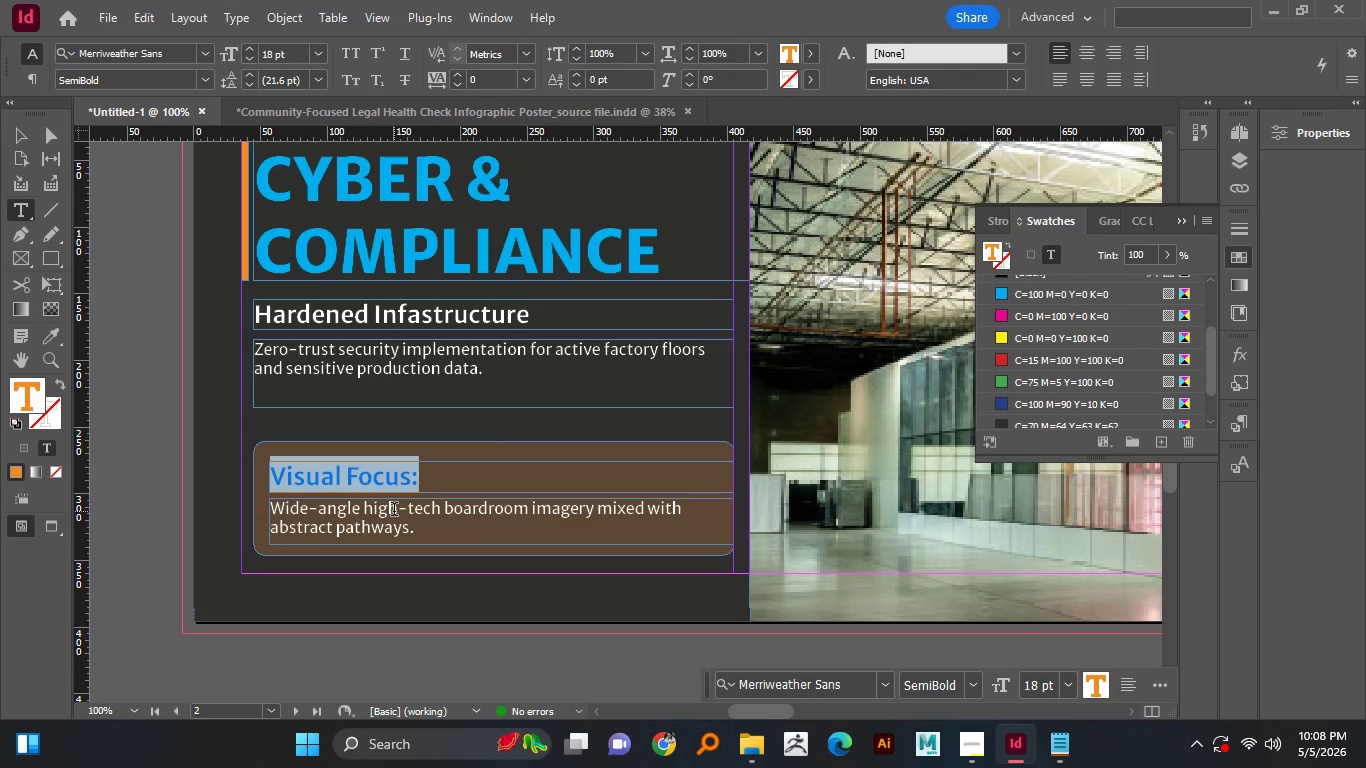 
left_click([1001, 424])
 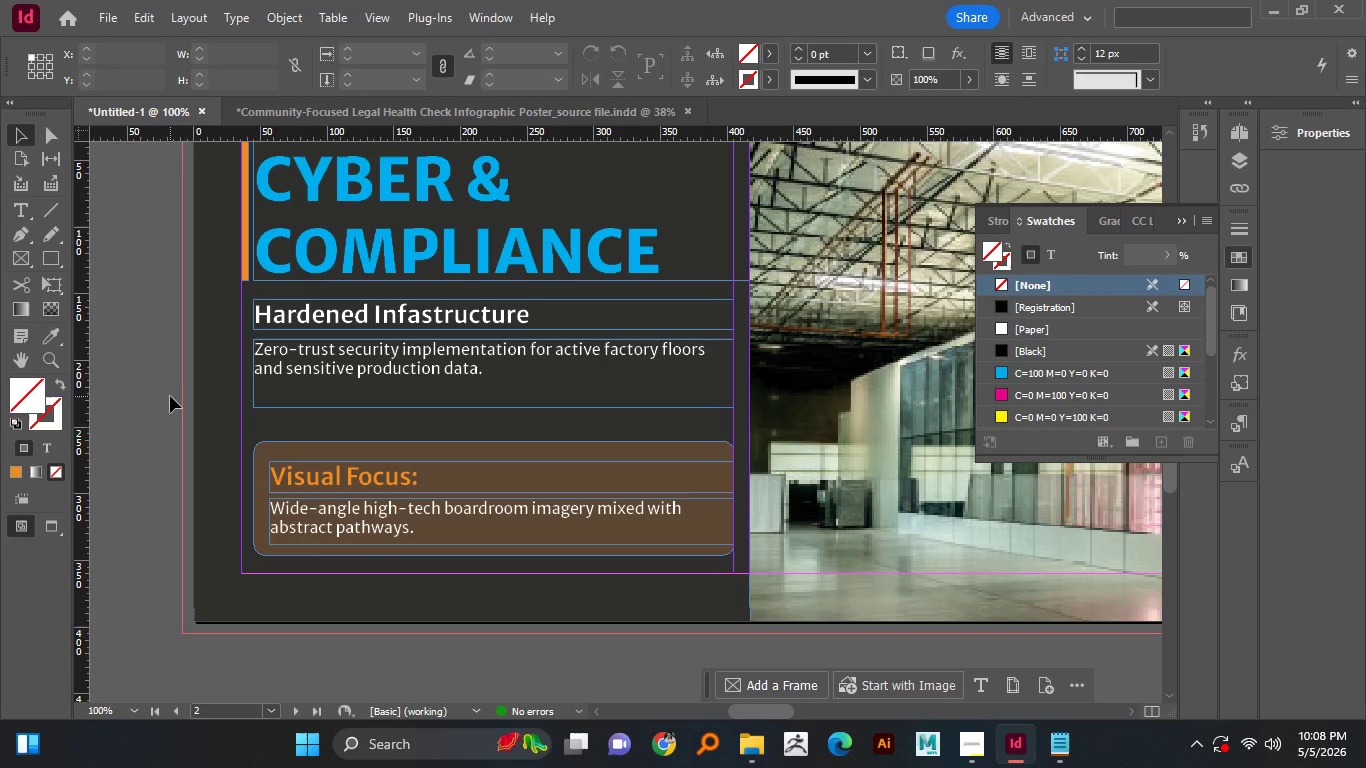 
left_click([27, 133])
 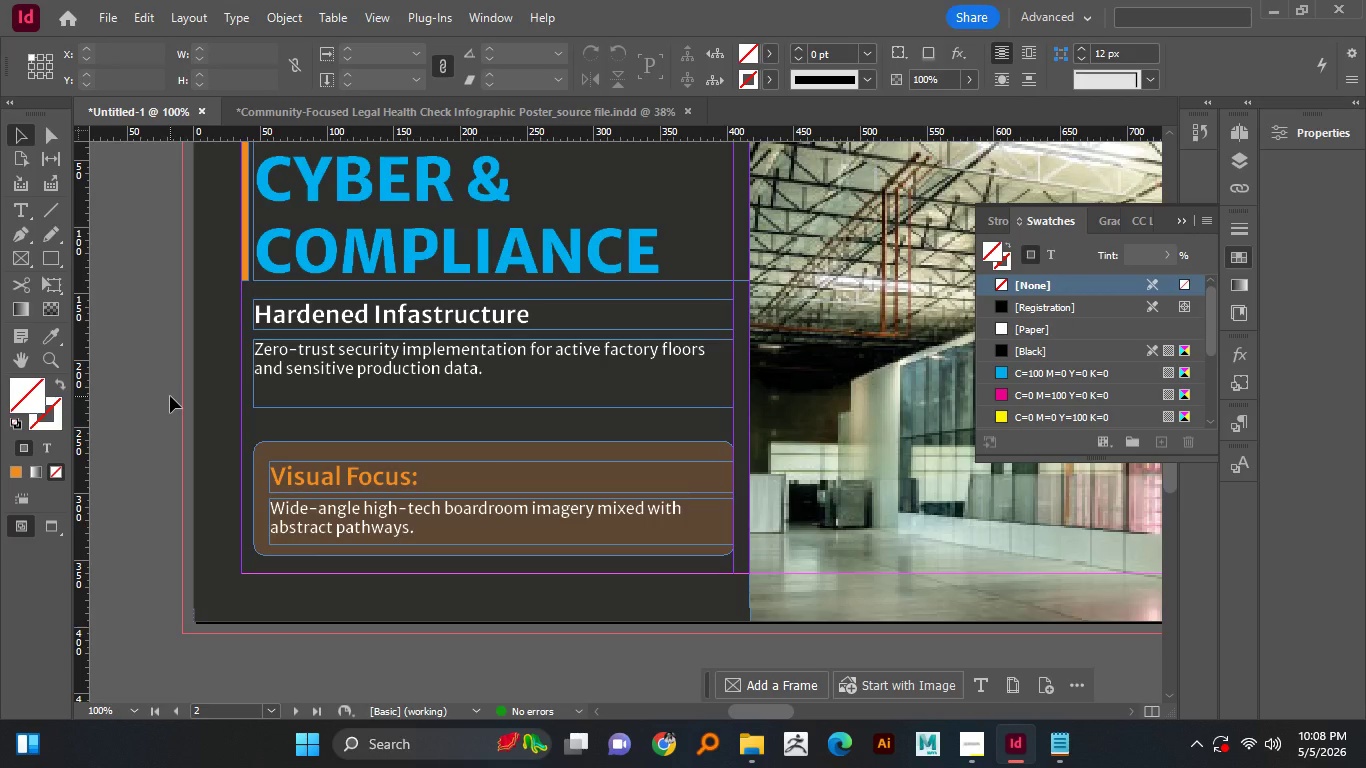 
left_click([170, 396])
 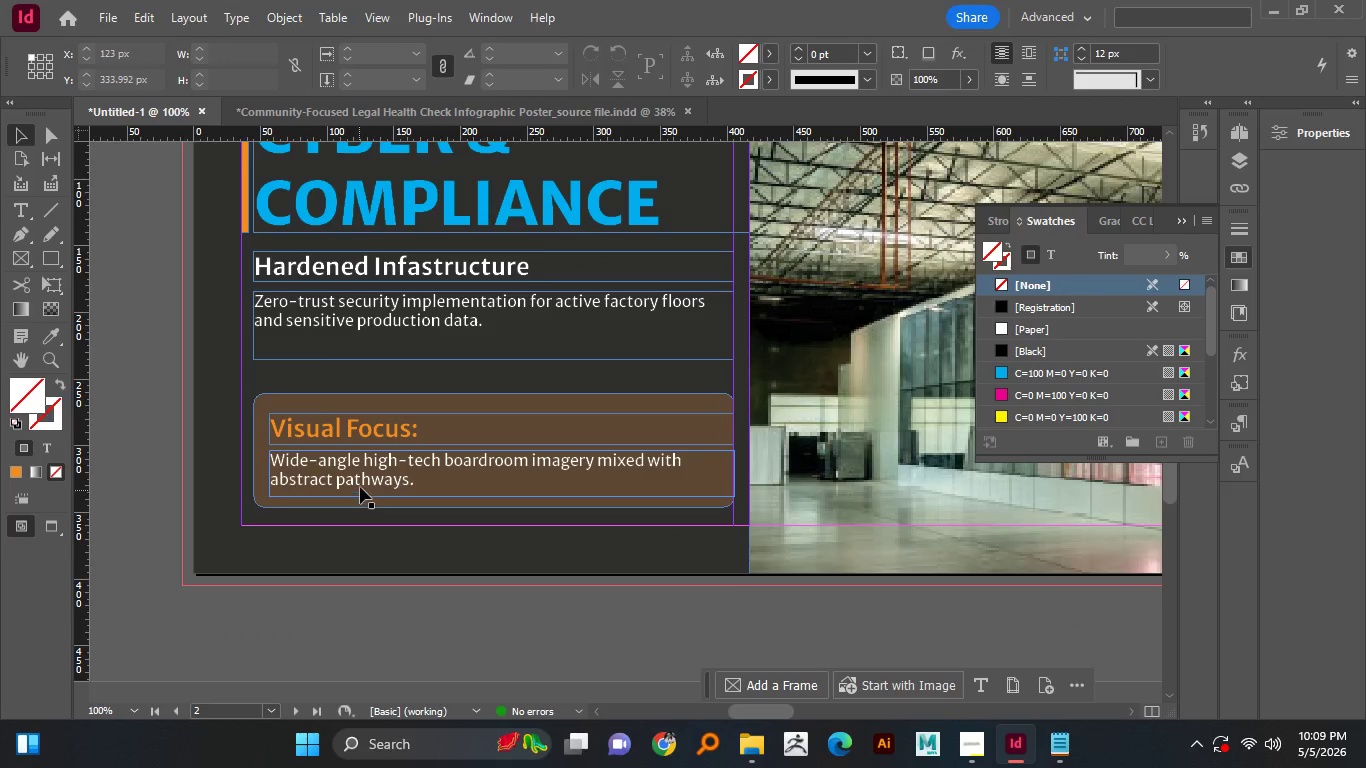 
wait(5.64)
 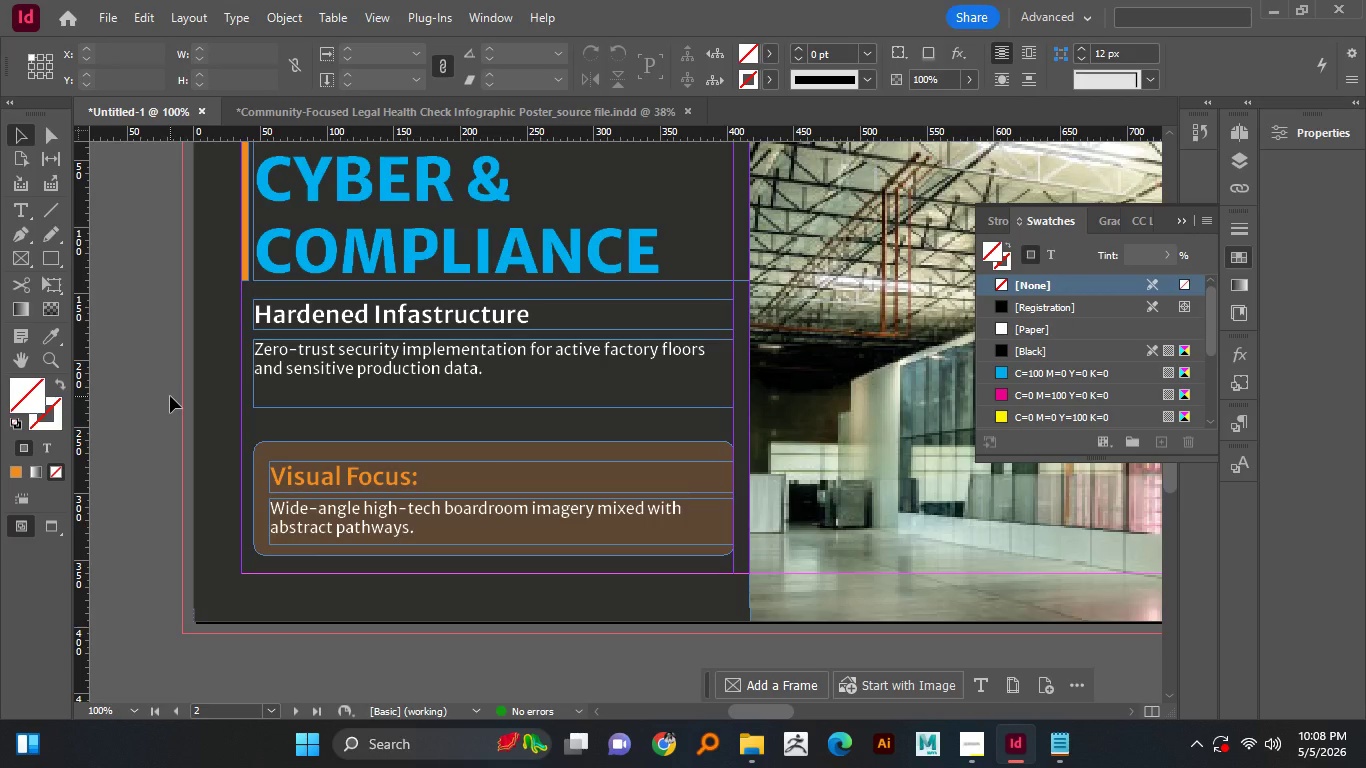 
scroll: coordinate [359, 512], scroll_direction: down, amount: 1.0
 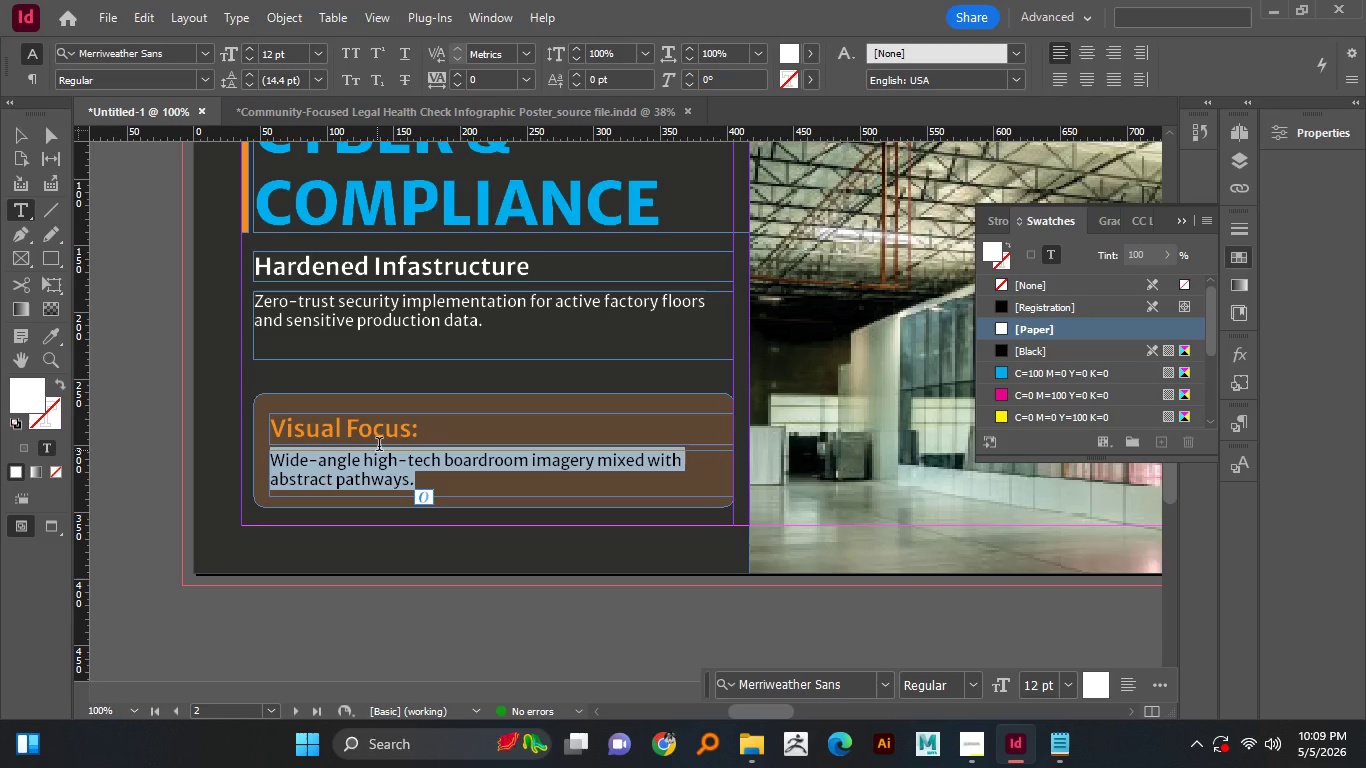 
double_click([361, 485])
 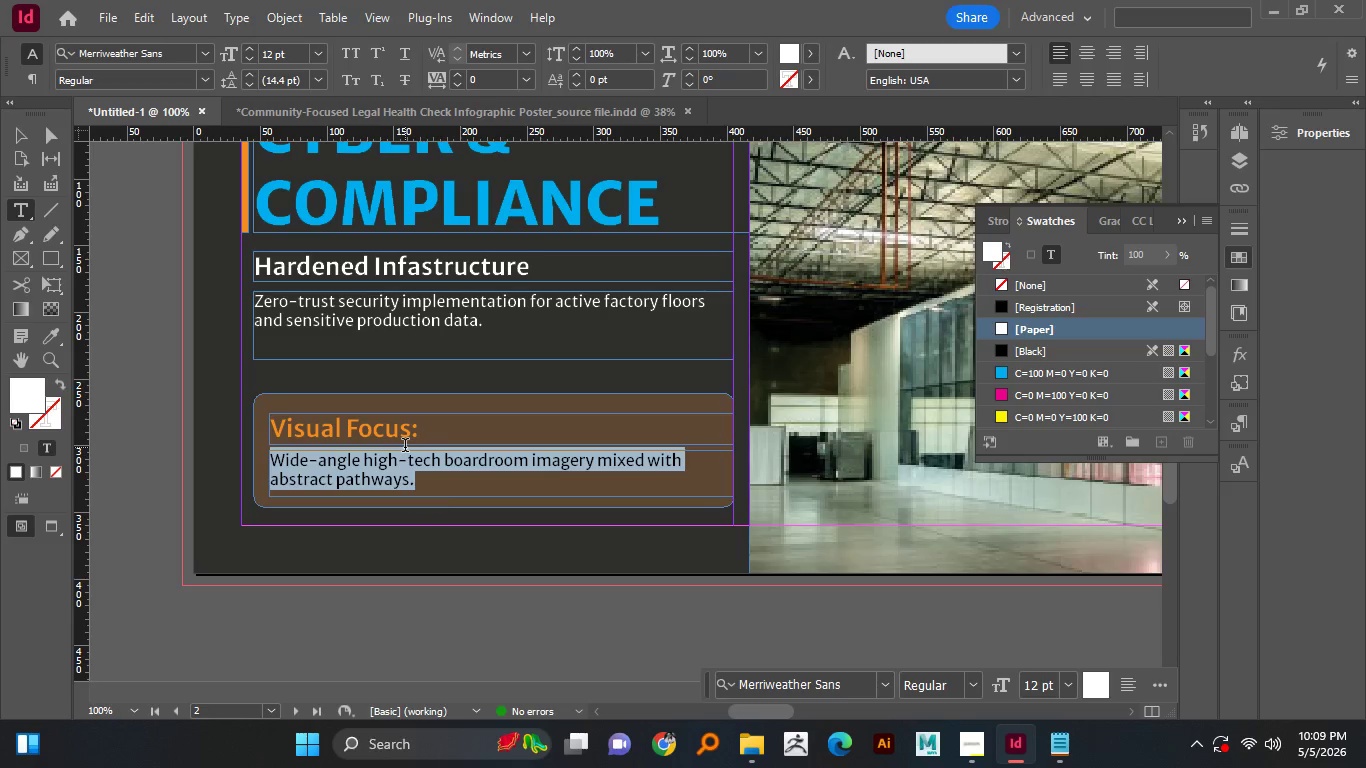 
key(Control+A)
 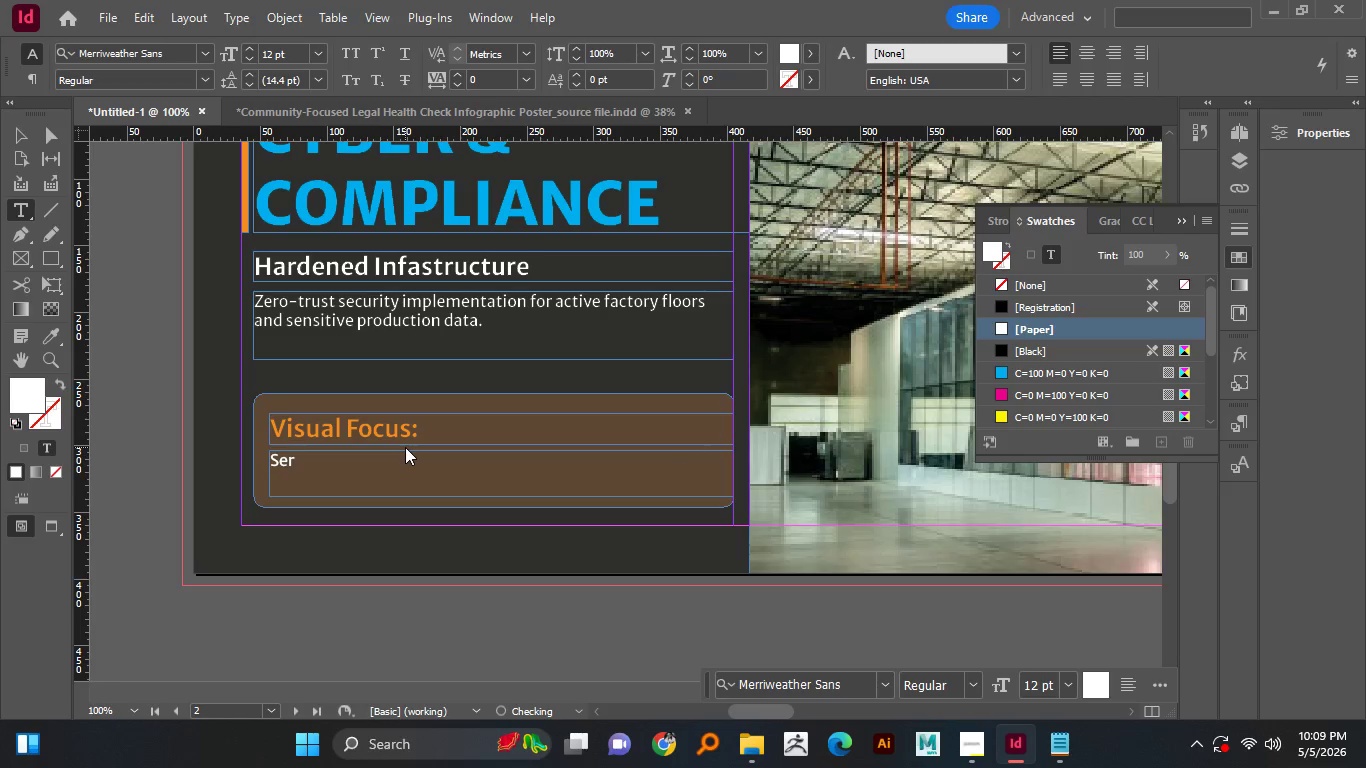 
type(Server-rooom)
key(Backspace)
key(Backspace)
key(Backspace)
type(om )
 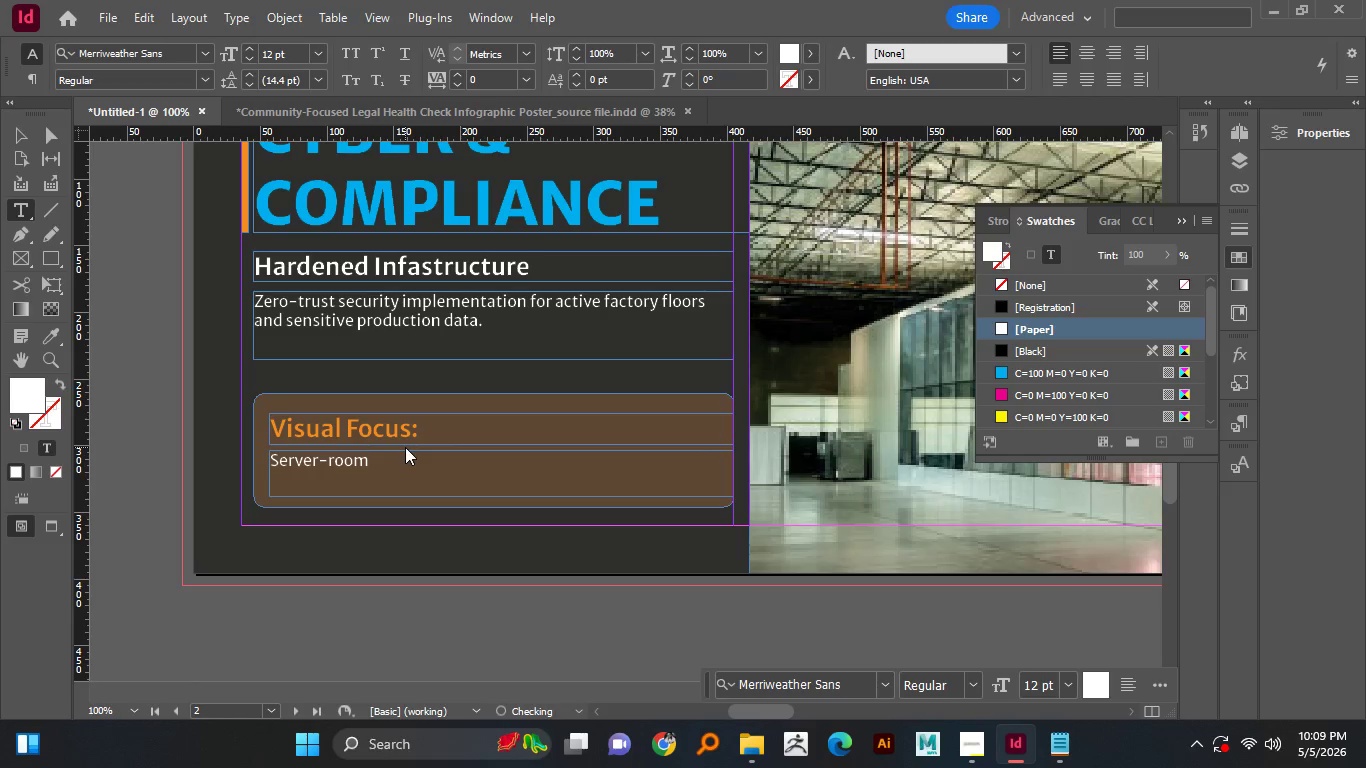 
type(s)
key(Backspace)
type(depth with blue )
key(Backspace)
type(/orange)
 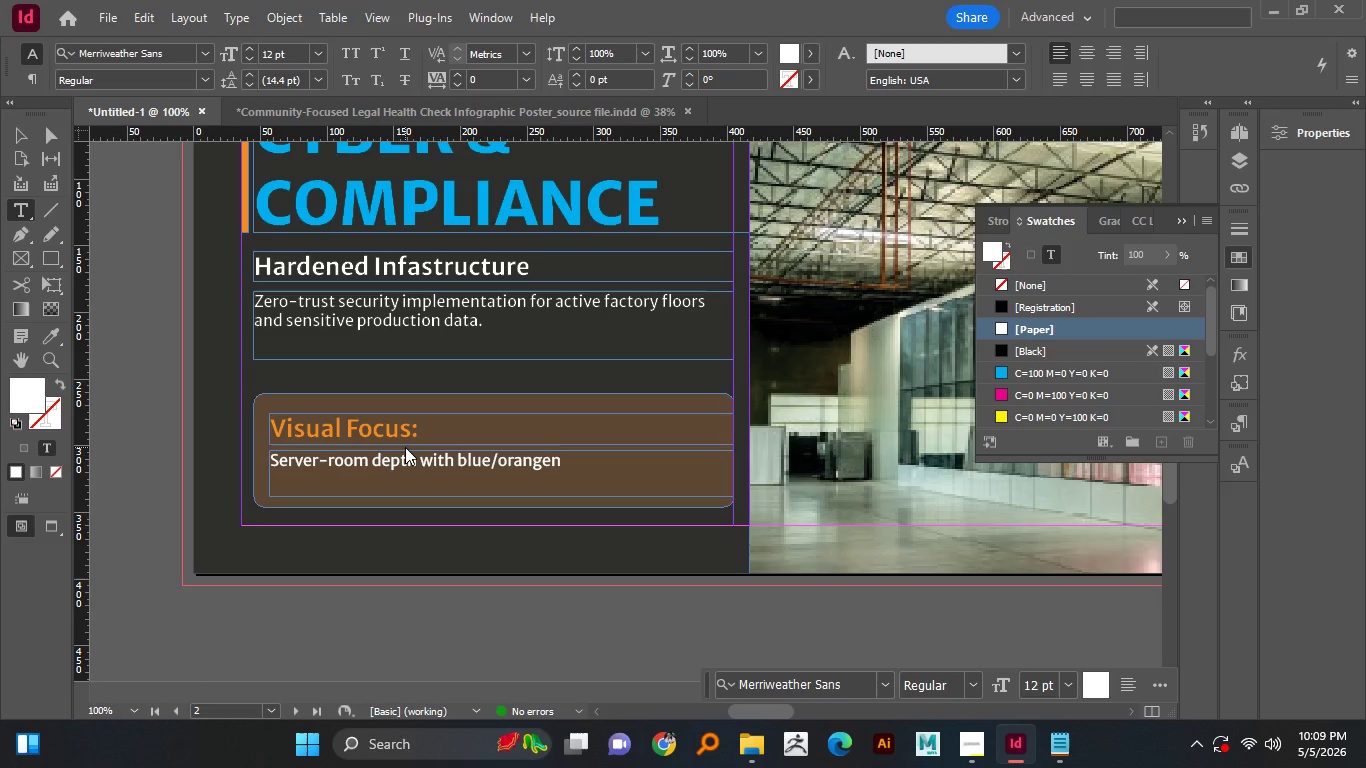 
type(neon)
 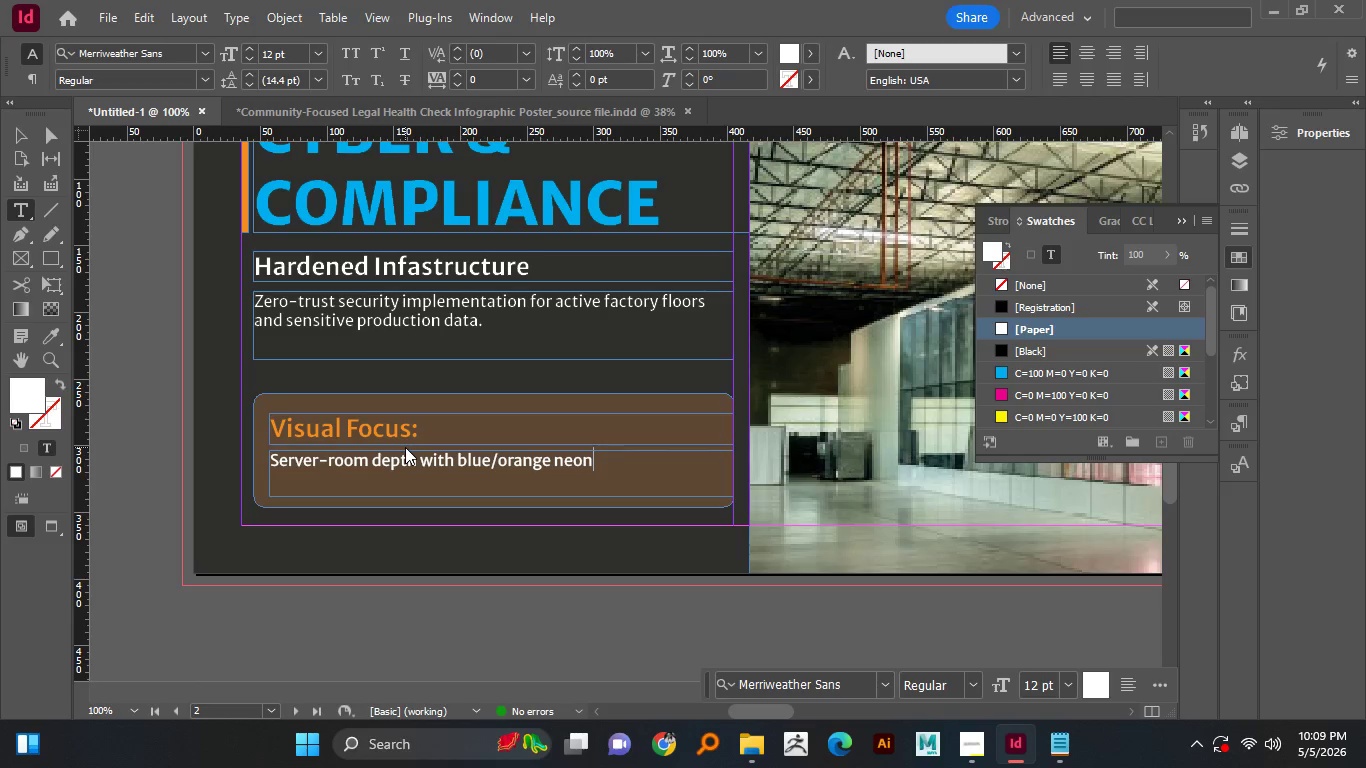 
key(ArrowLeft)
 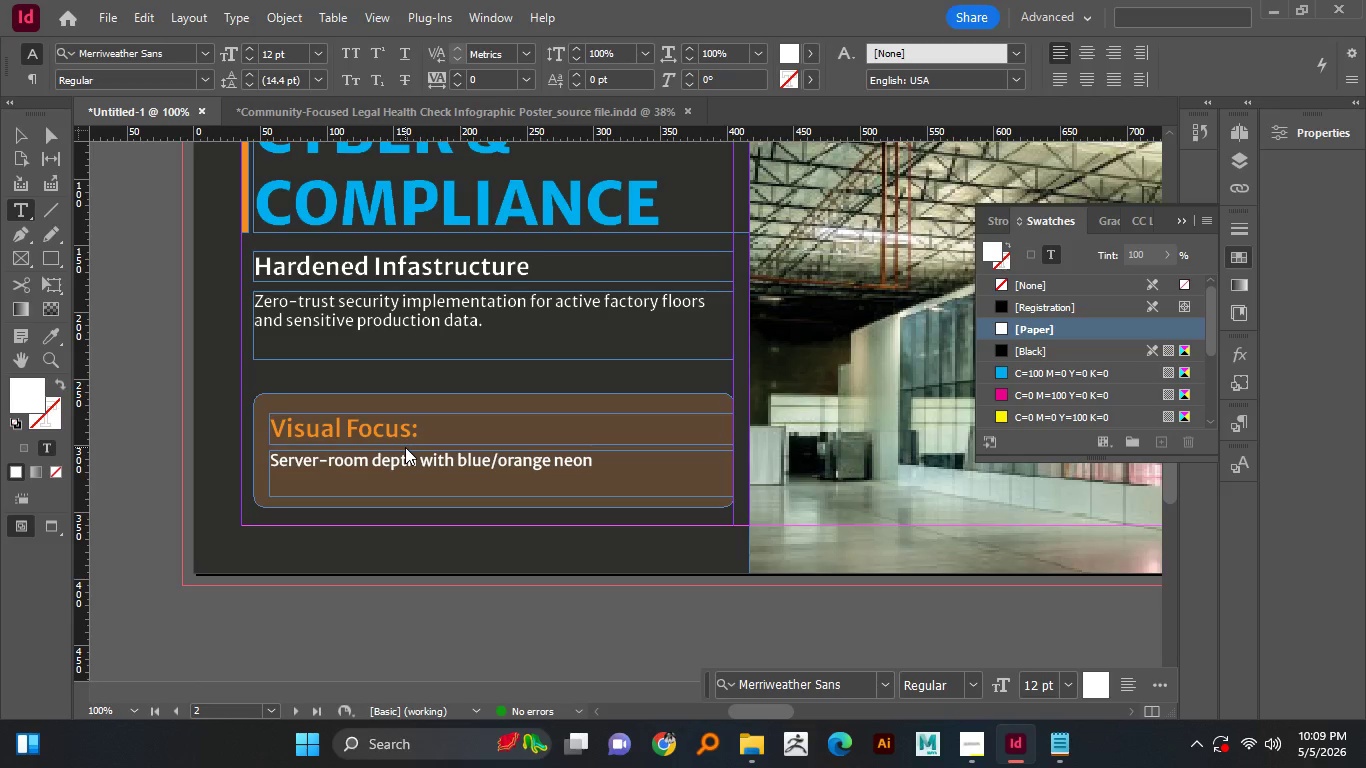 
key(ArrowLeft)
 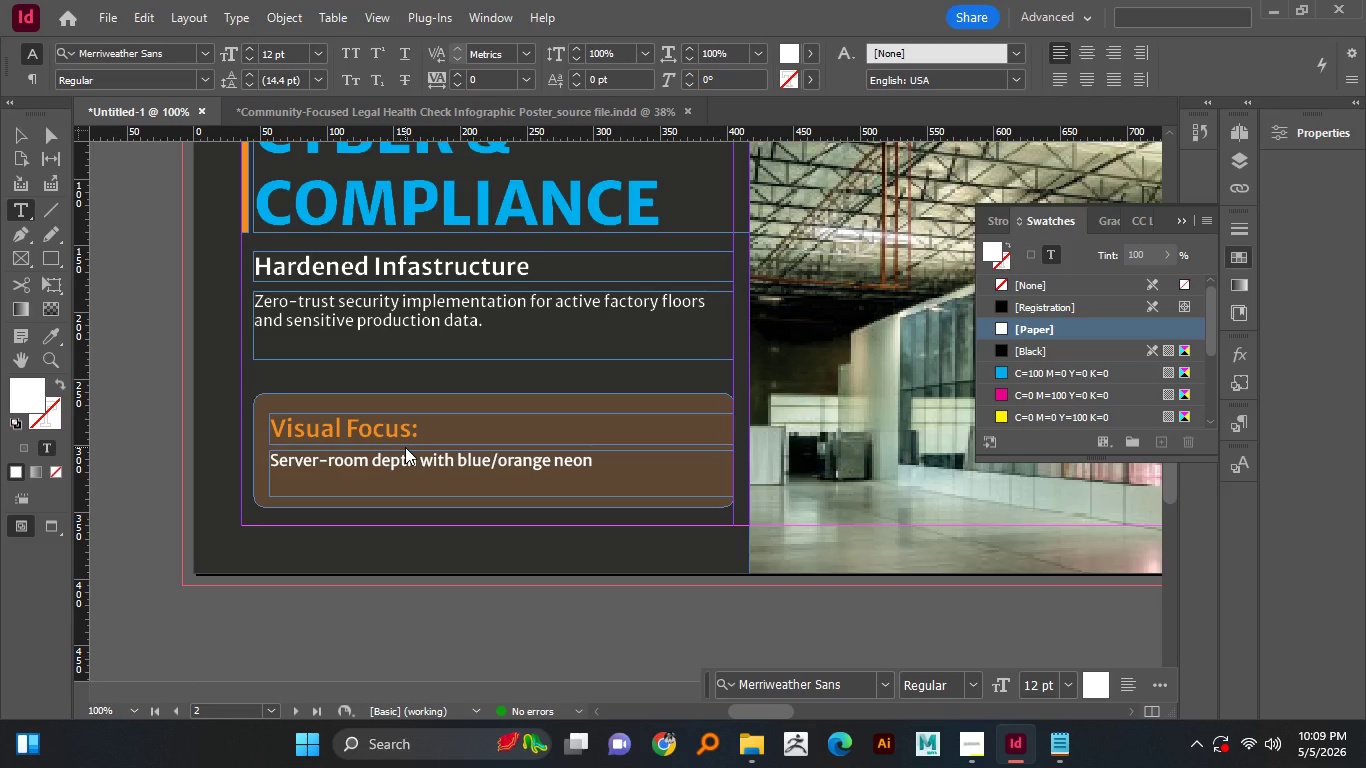 
key(ArrowLeft)
 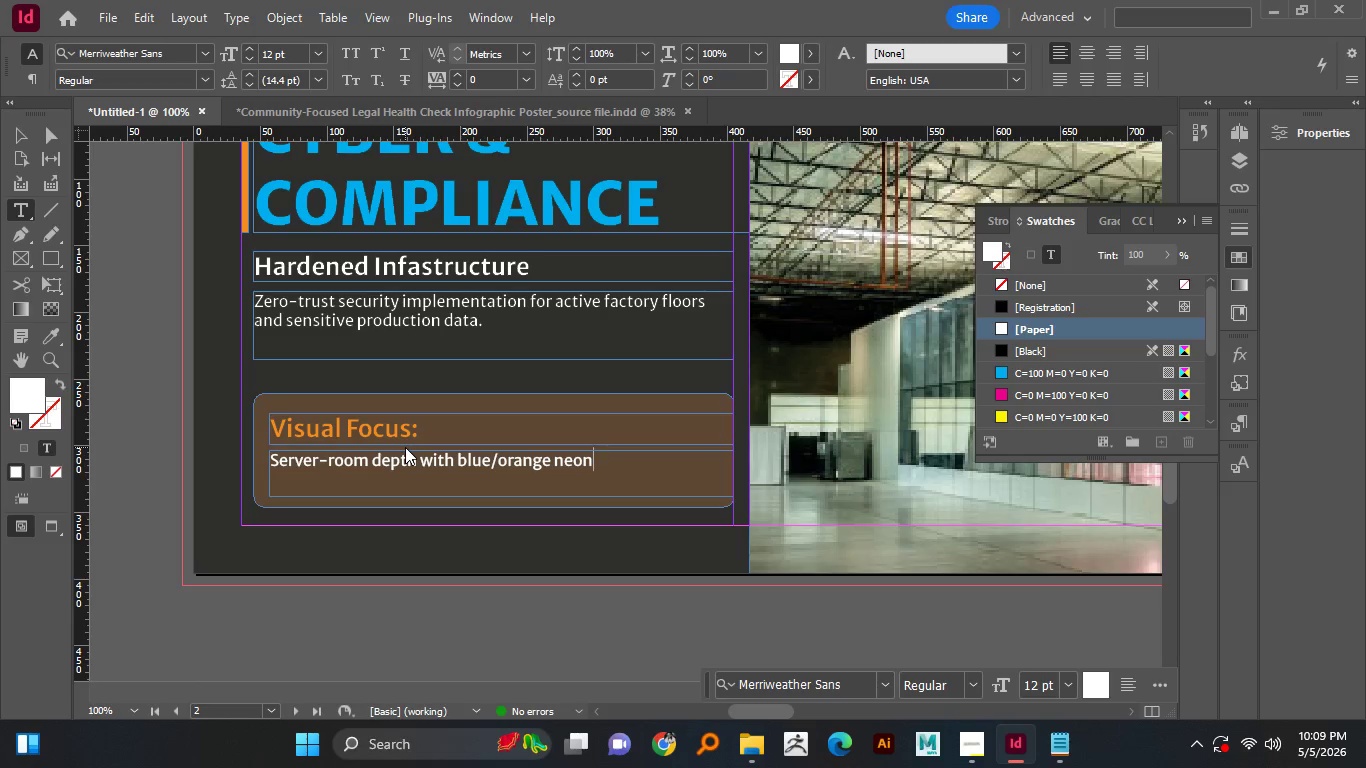 
key(ArrowLeft)
 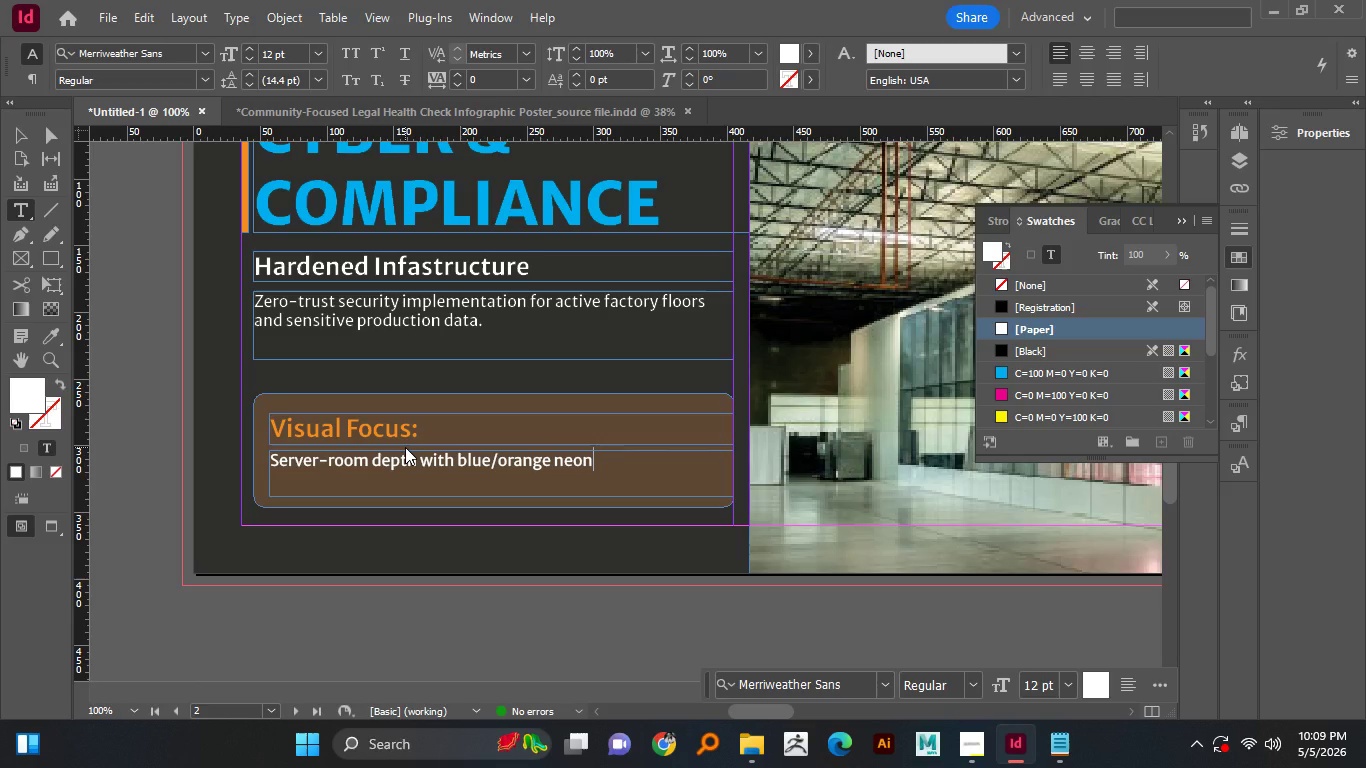 
key(Space)
 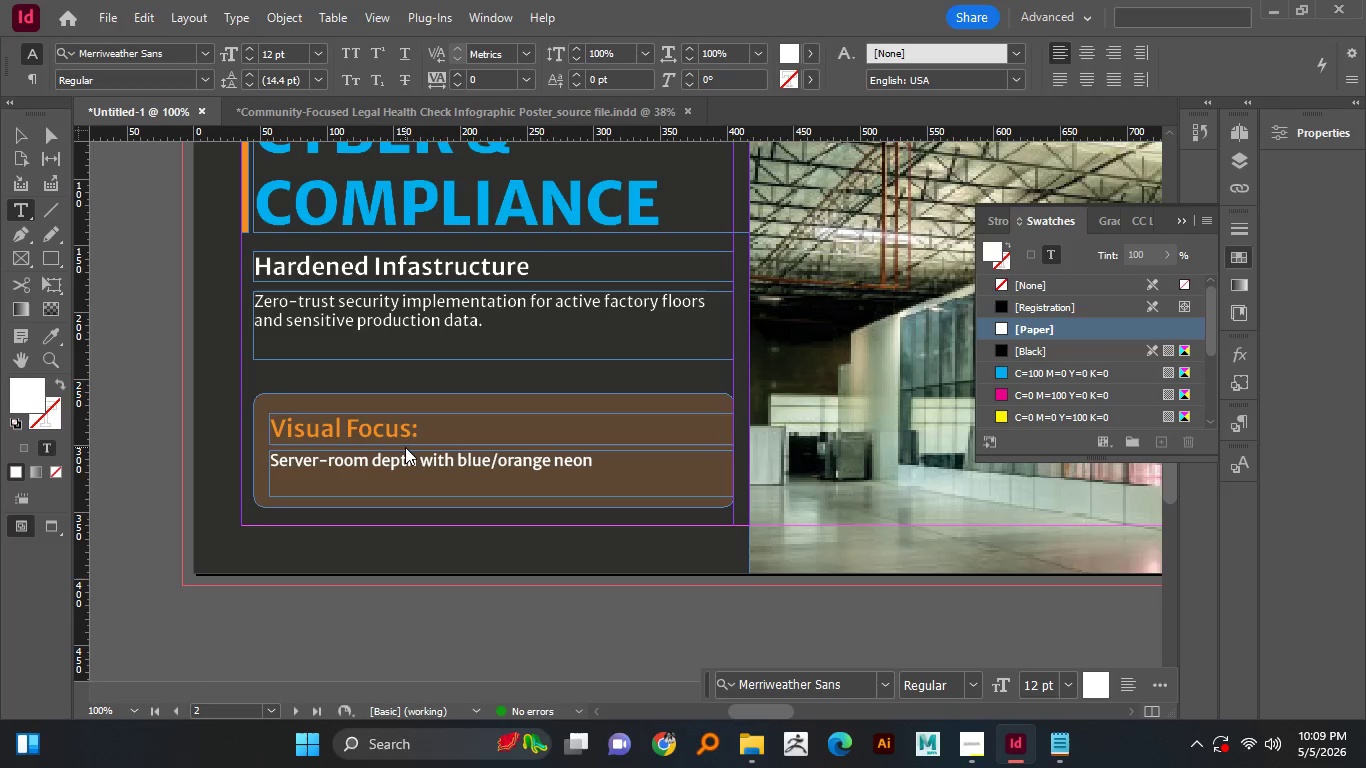 
key(ArrowRight)
 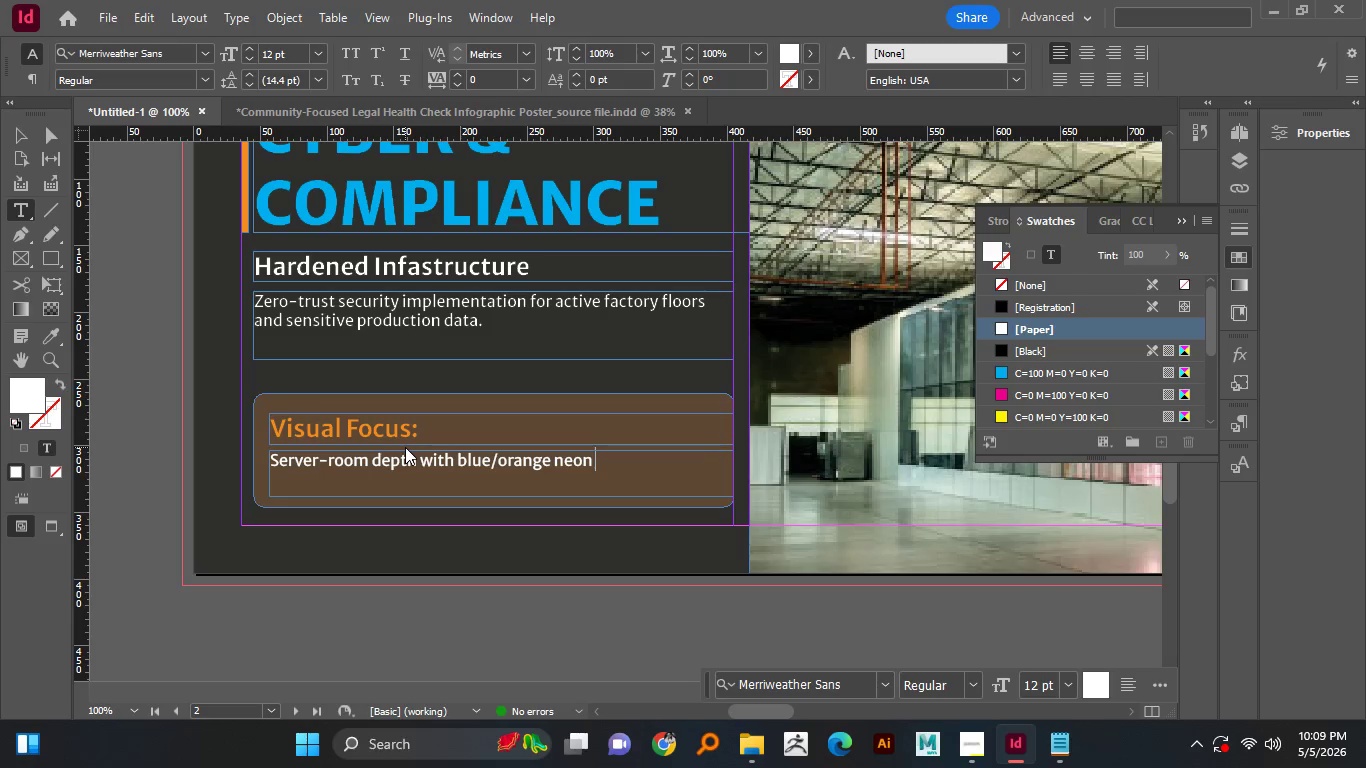 
key(ArrowRight)
 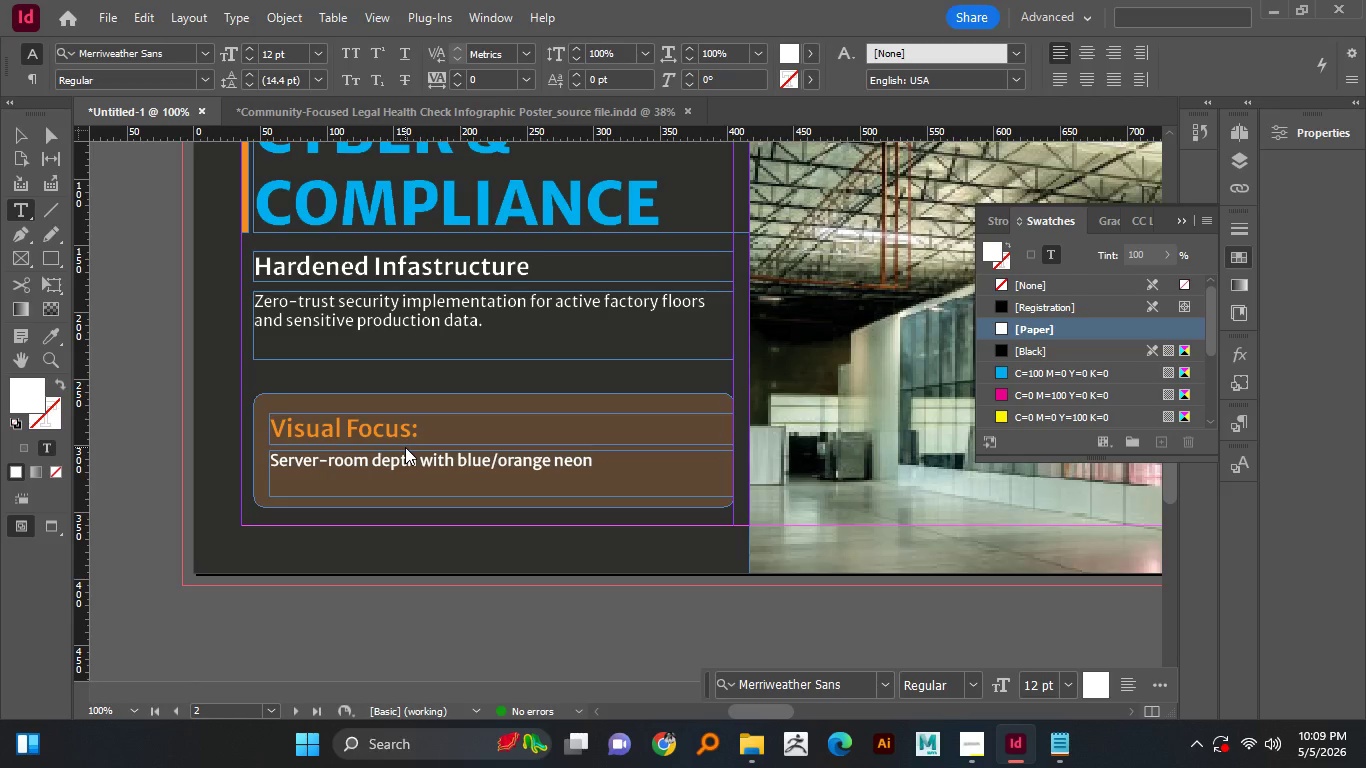 
key(ArrowRight)
 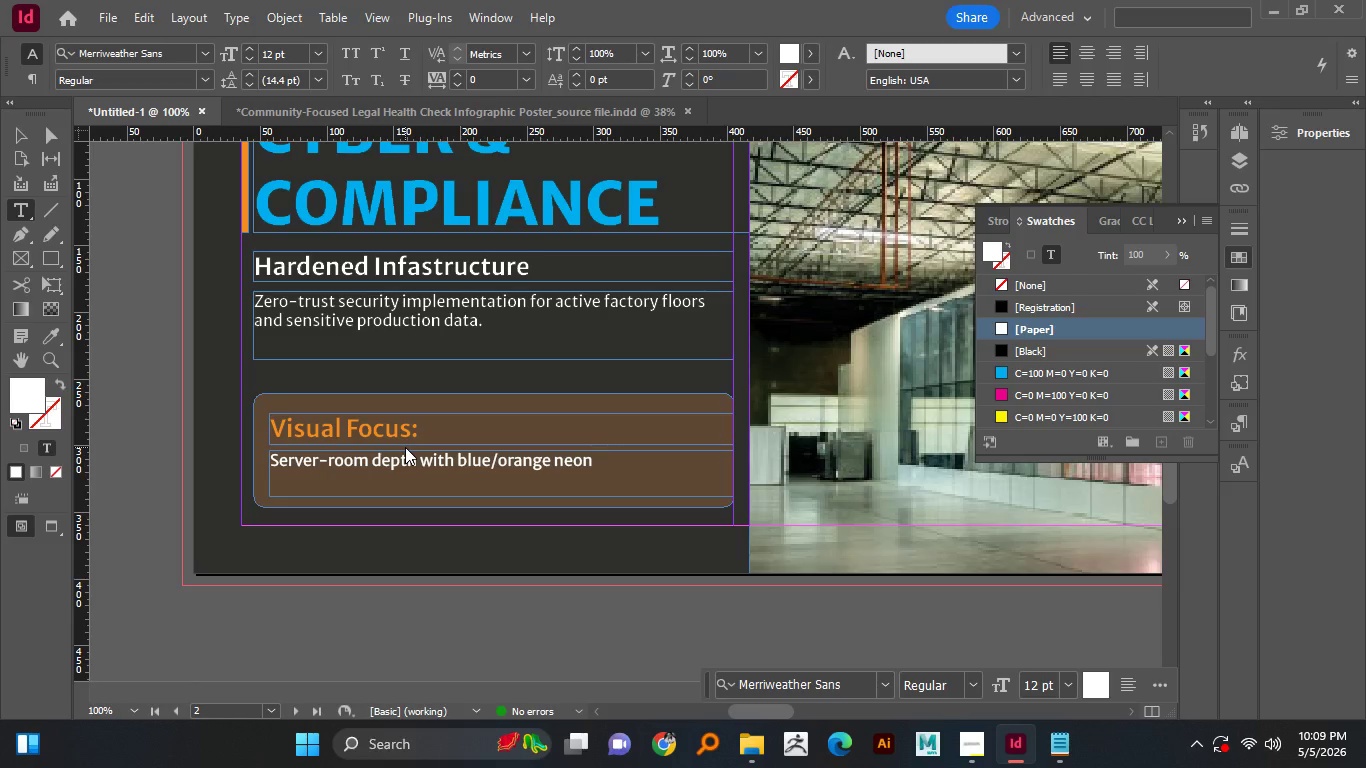 
key(ArrowRight)
 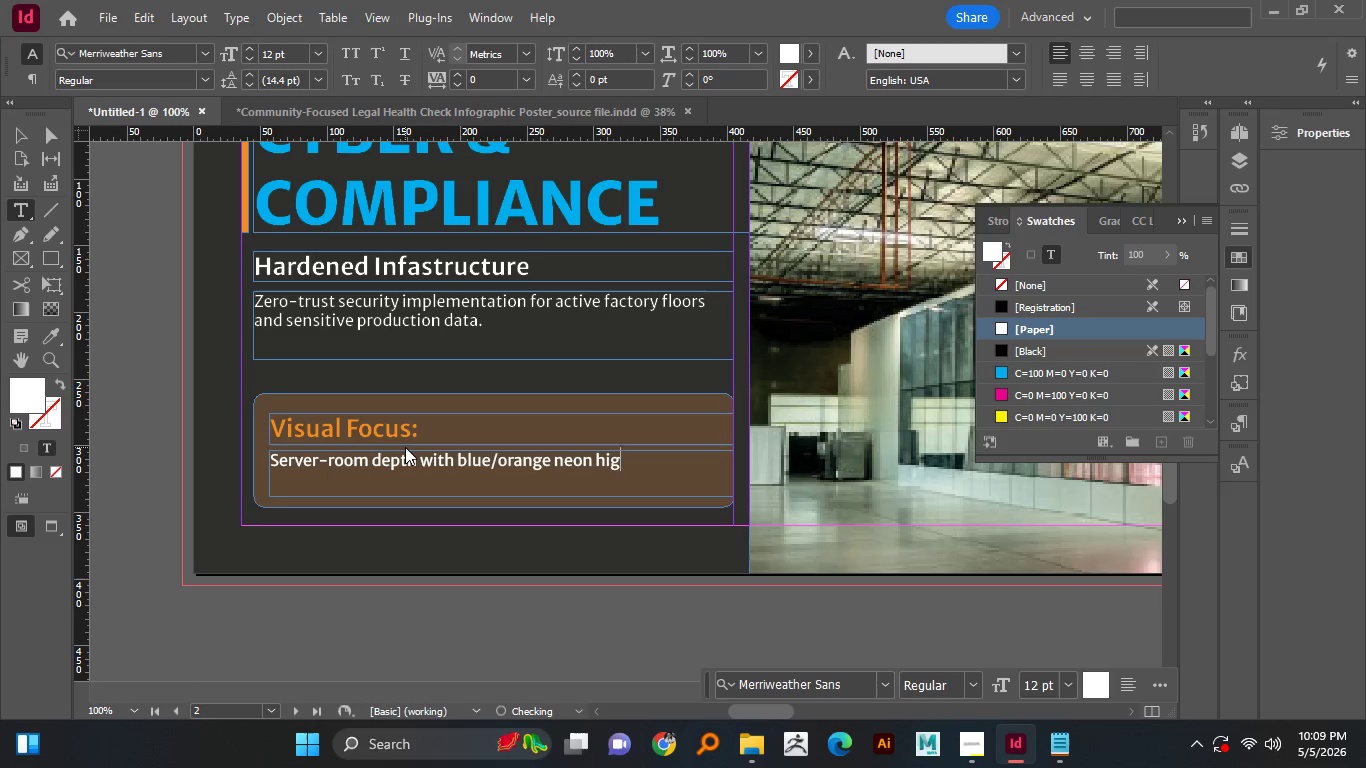 
type( highlights)
 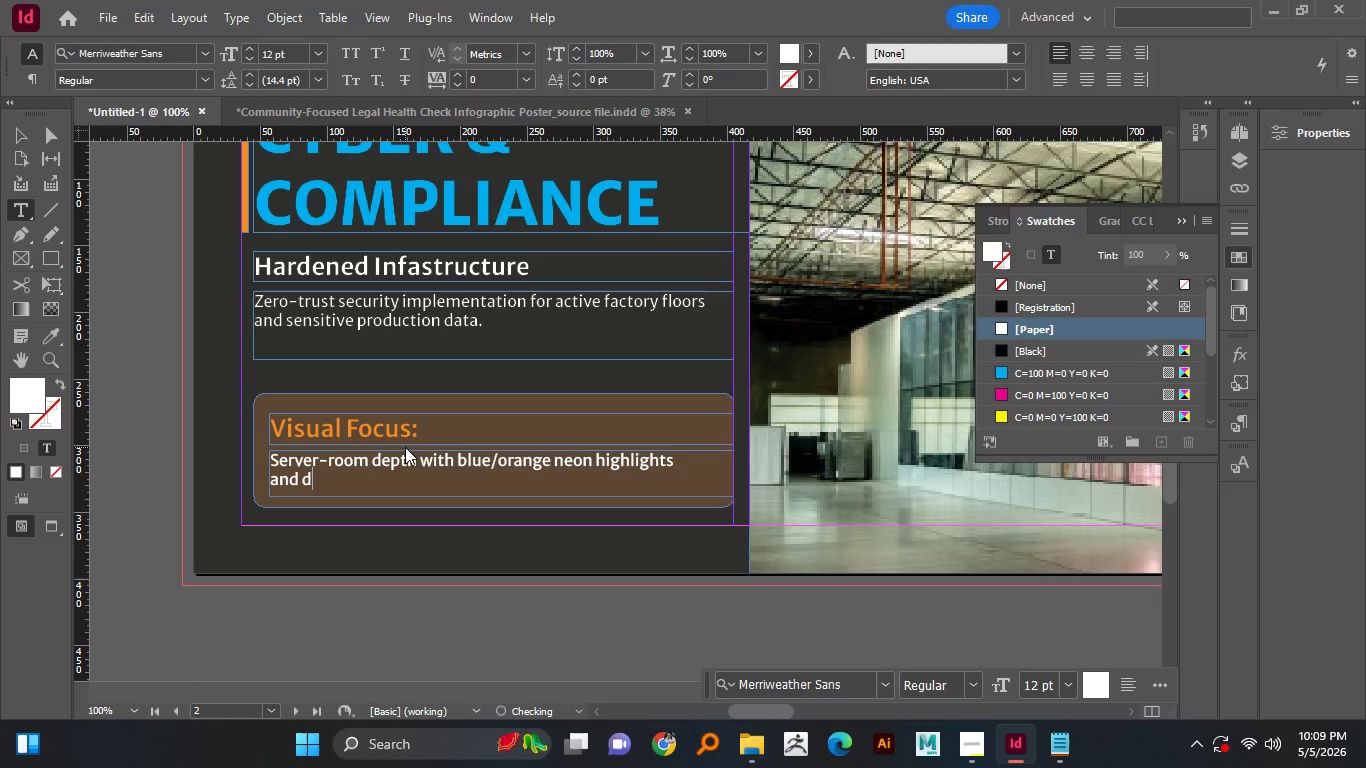 
key(Enter)
 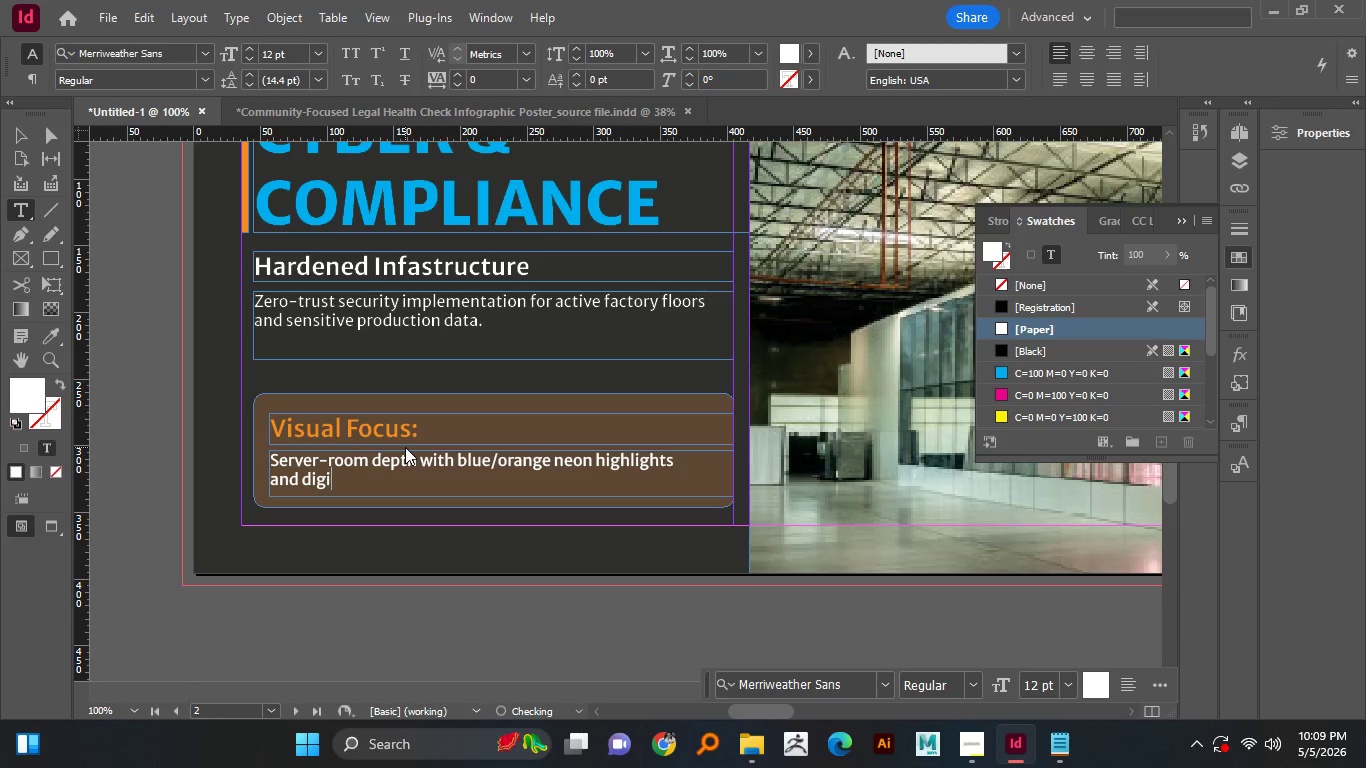 
type(and digital shield motifs.)
 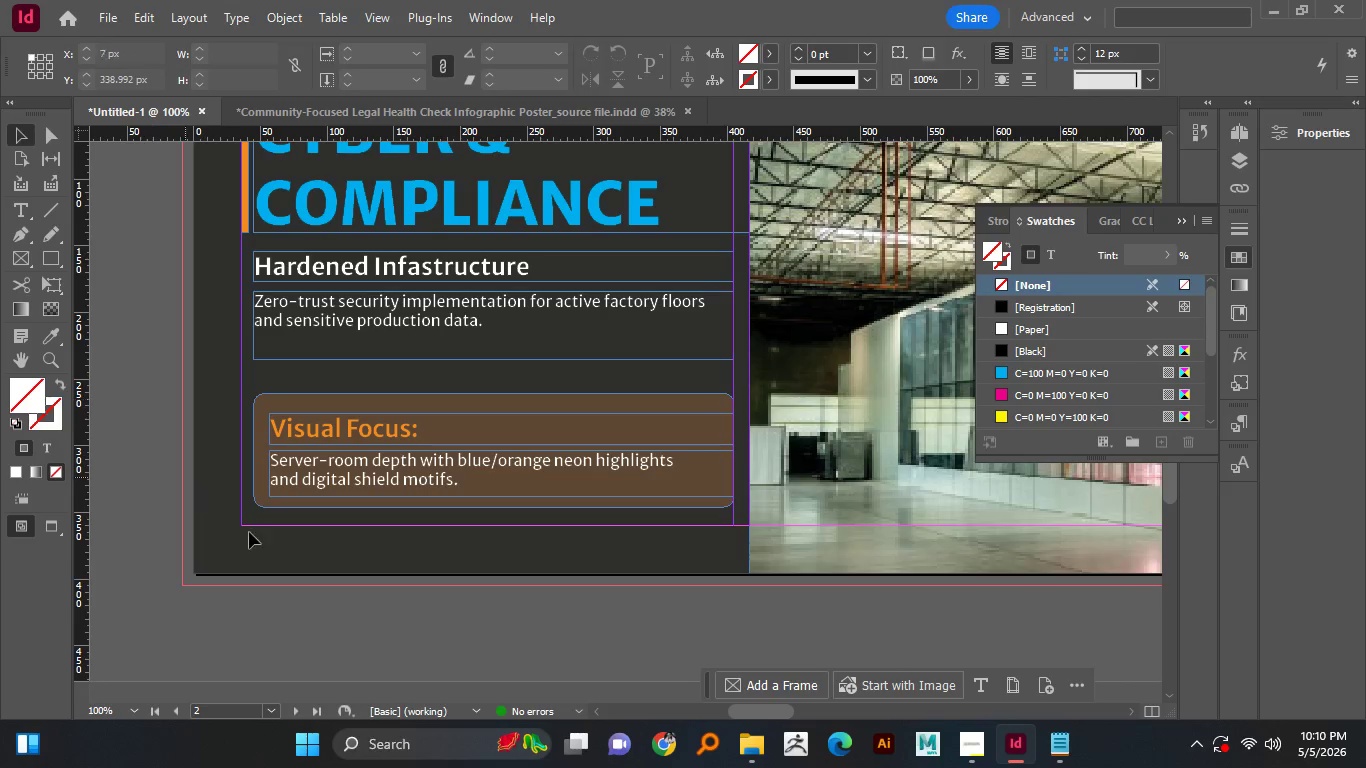 
left_click([27, 129])
 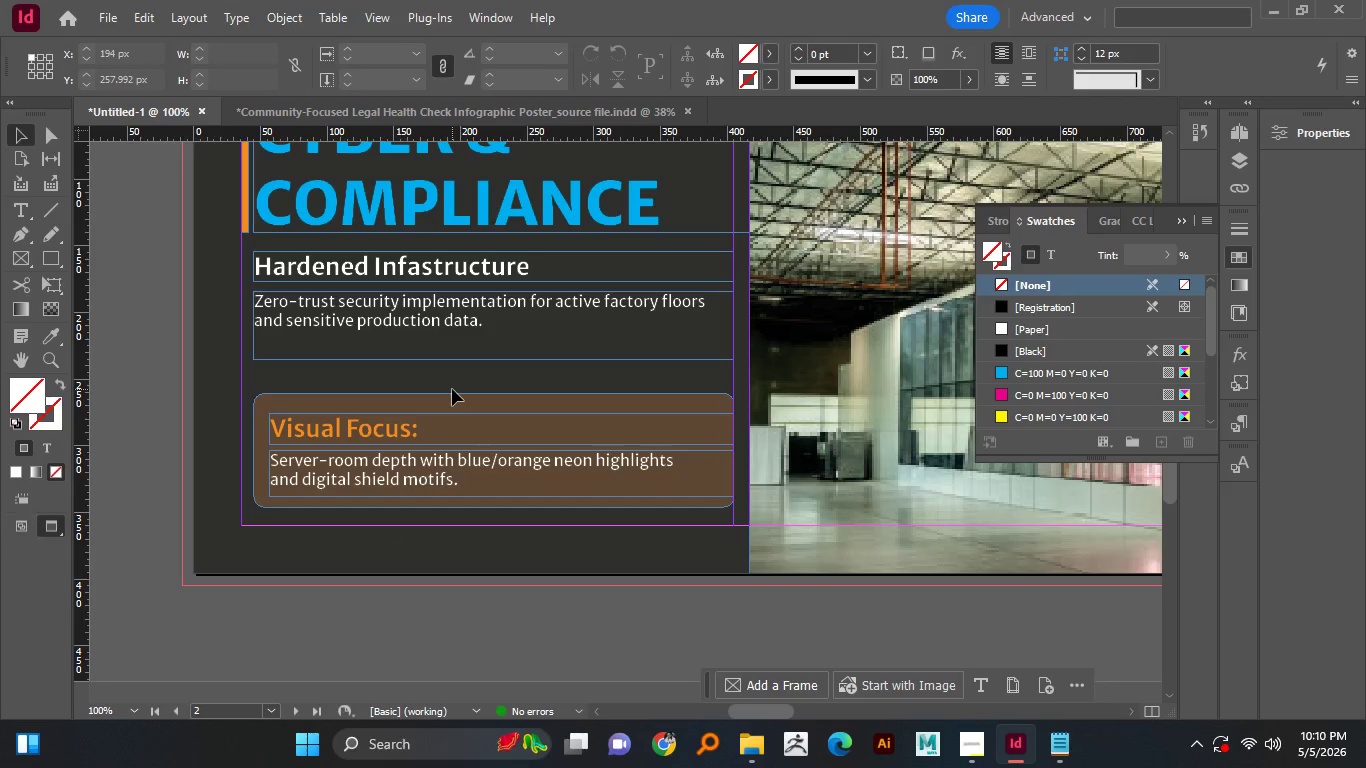 
left_click([116, 337])
 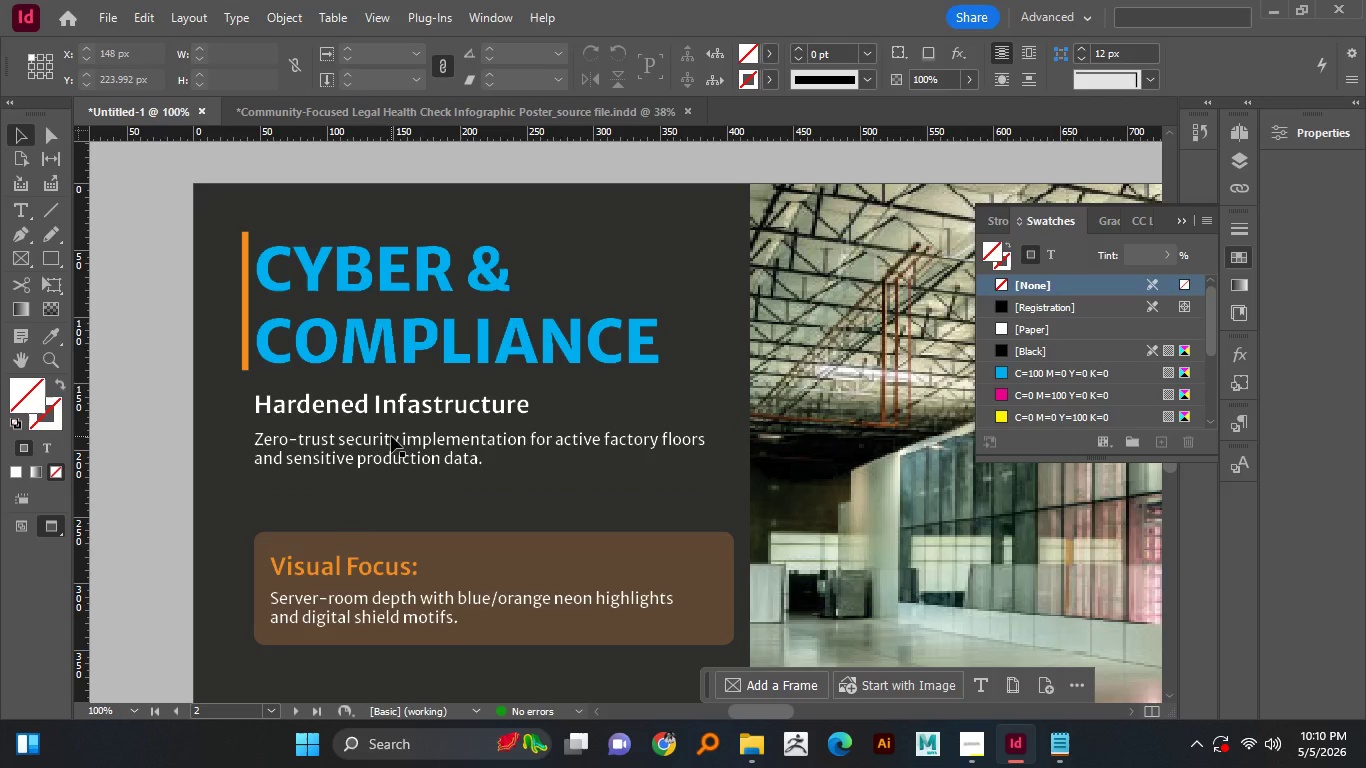 
key(W)
 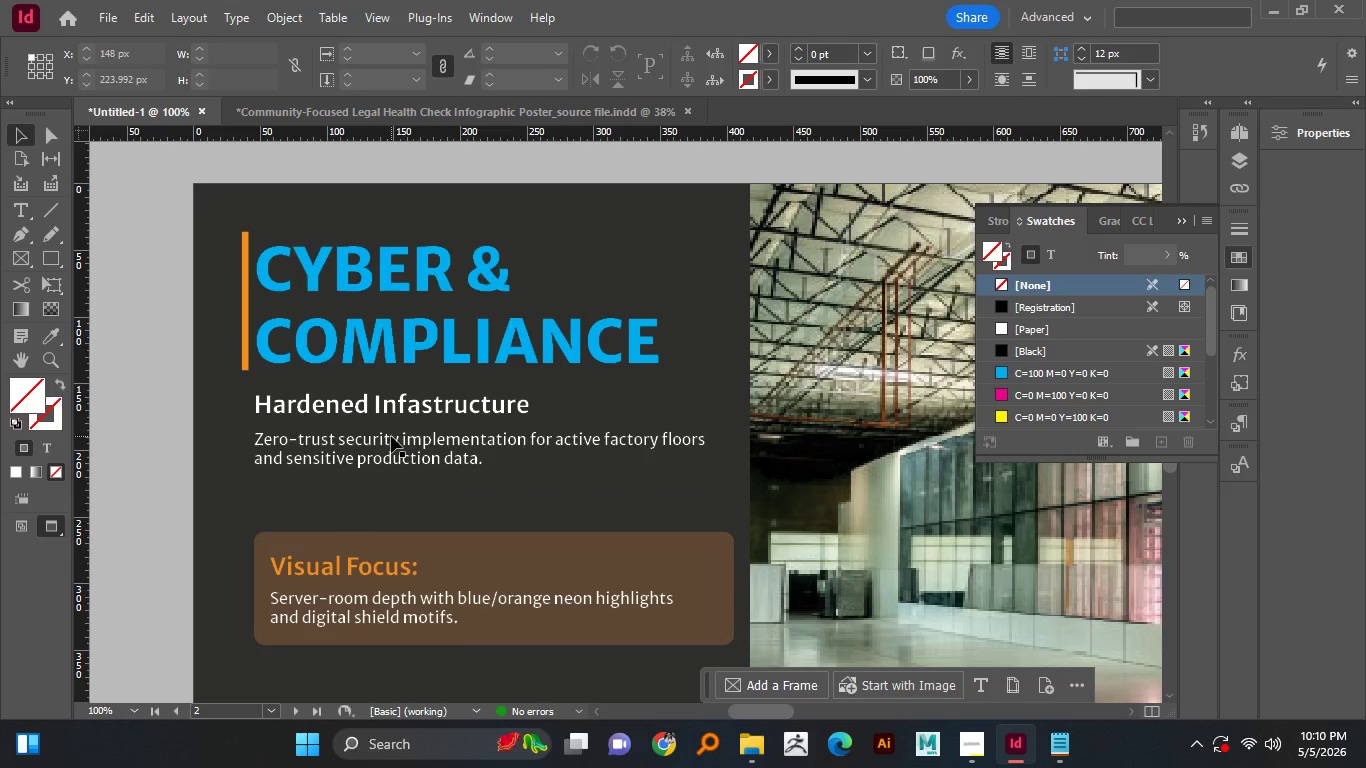 
scroll: coordinate [391, 436], scroll_direction: up, amount: 2.0
 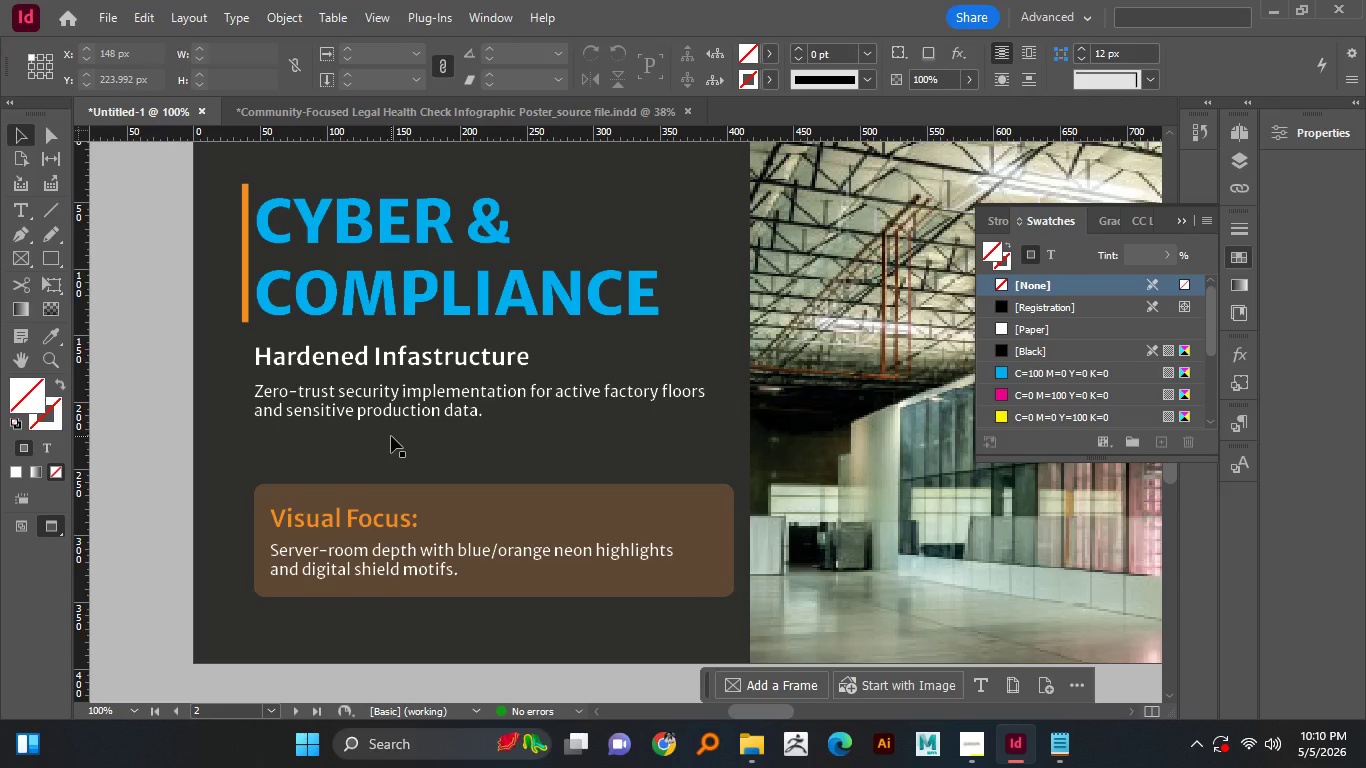 
scroll: coordinate [391, 436], scroll_direction: none, amount: 0.0
 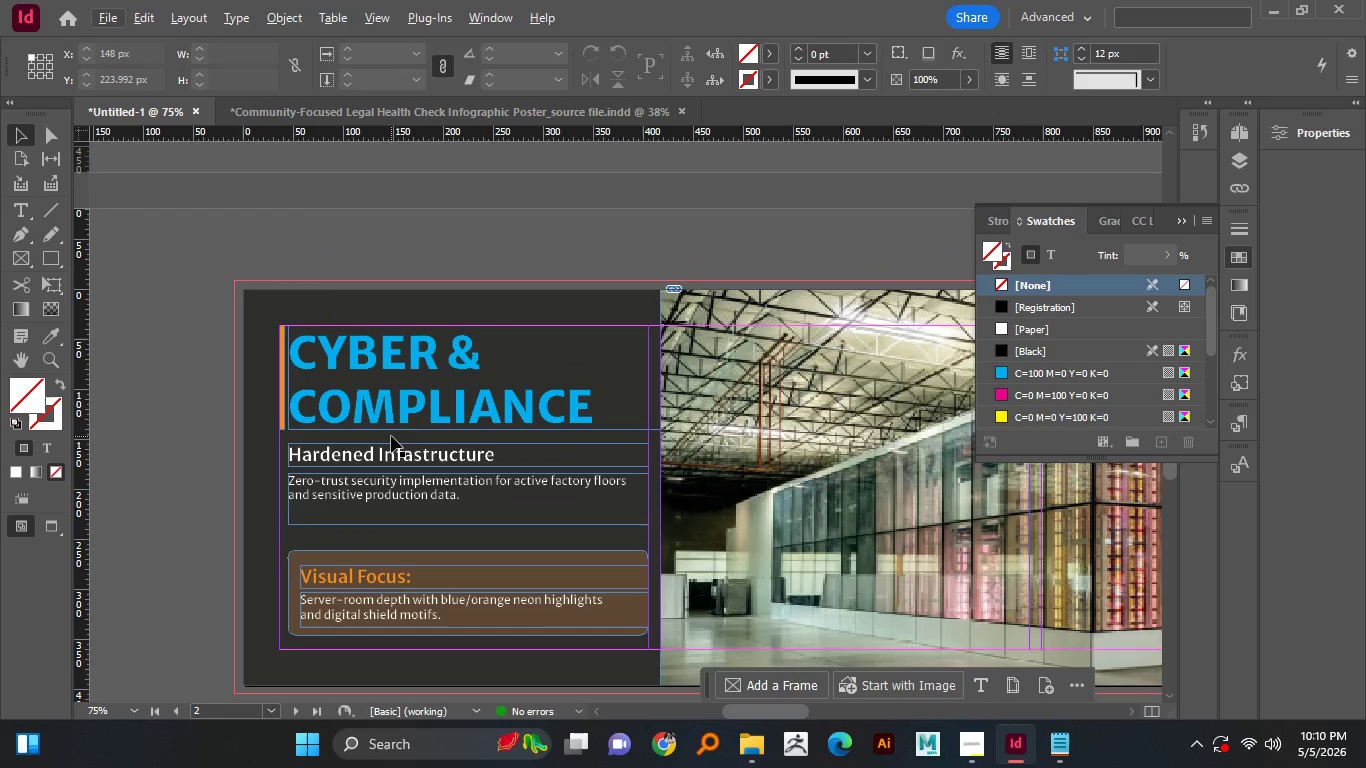 
key(W)
 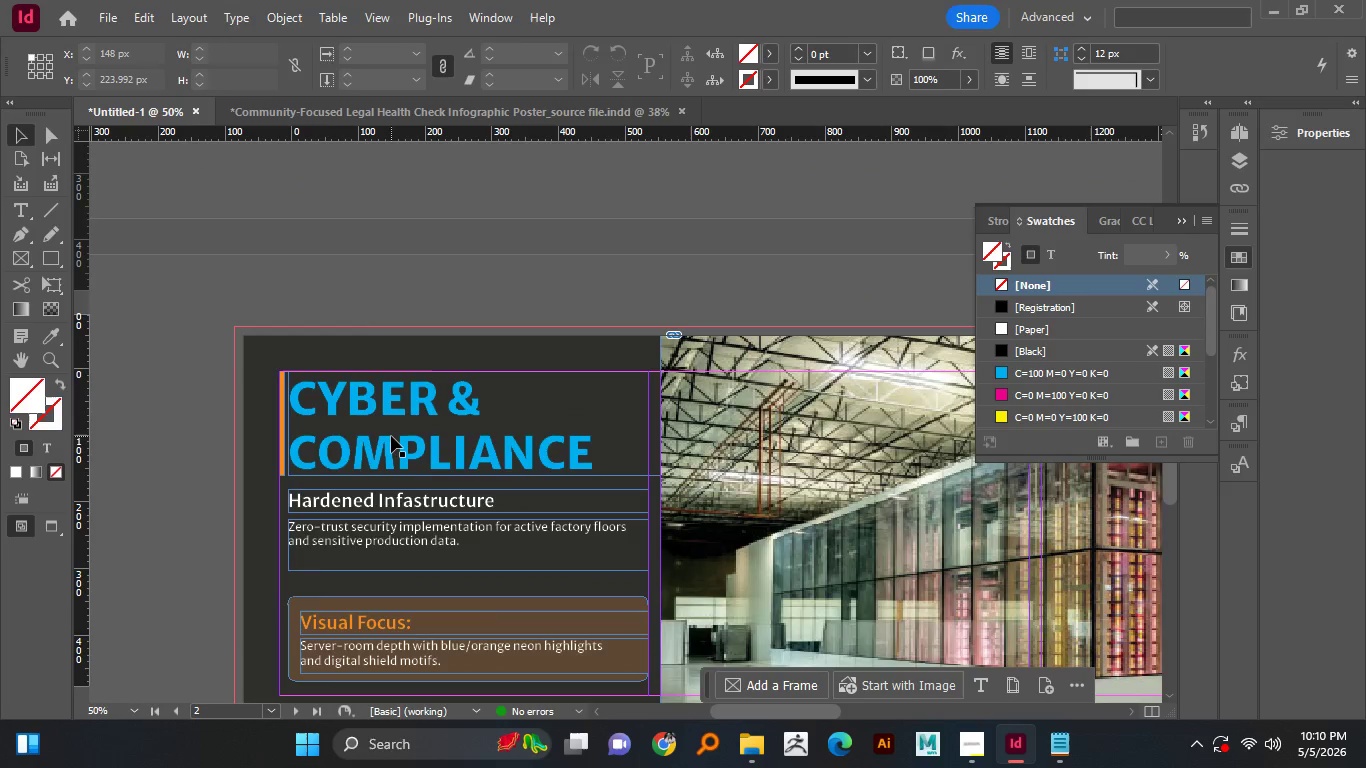 
hold_key(key=AltLeft, duration=0.66)
scroll: coordinate [391, 436], scroll_direction: down, amount: 1.0
 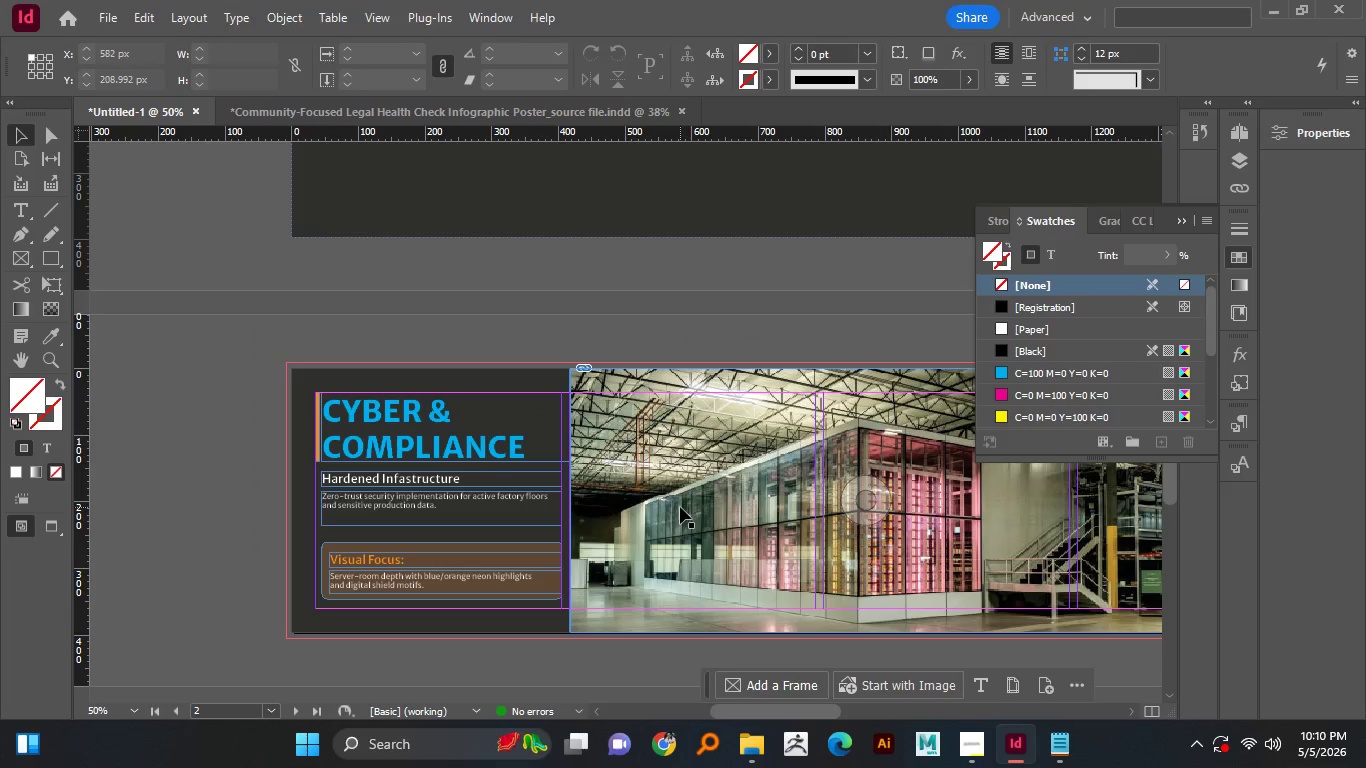 
hold_key(key=AltLeft, duration=0.41)
 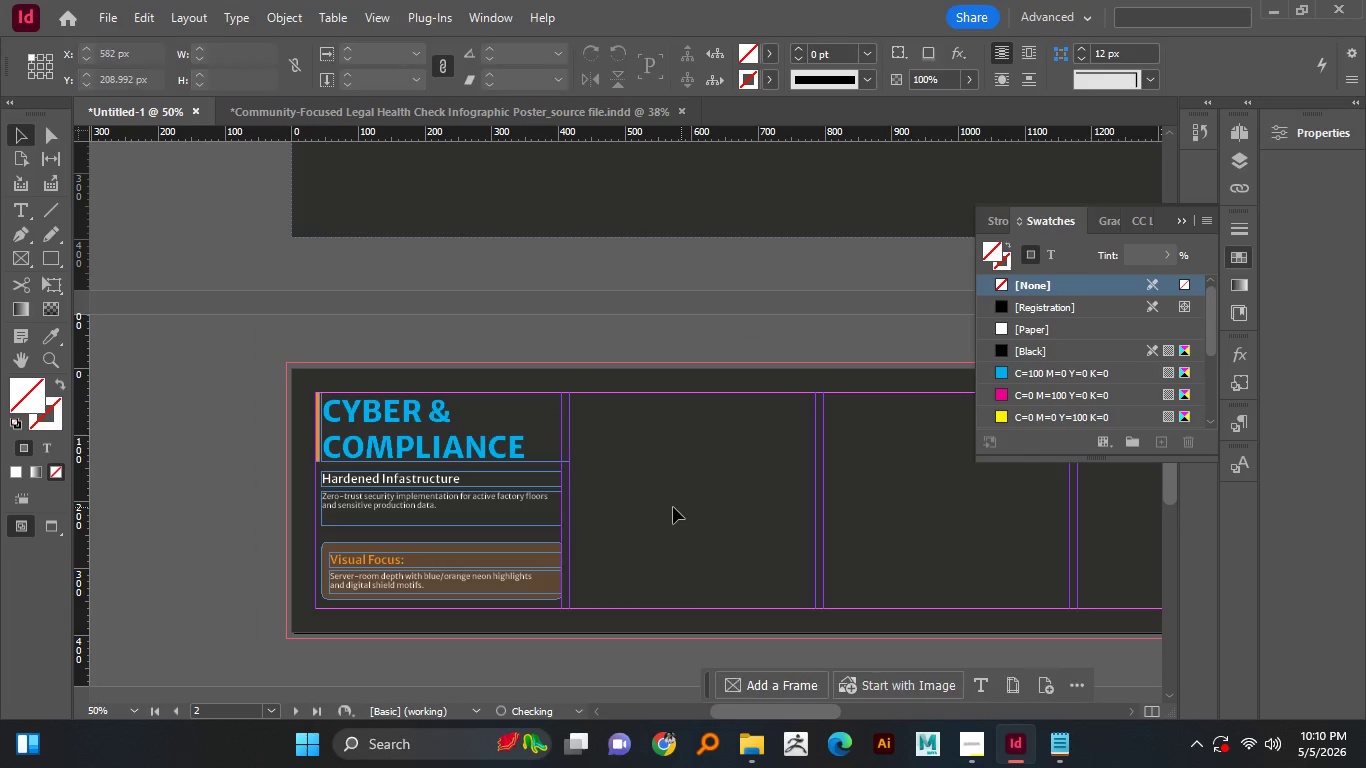 
scroll: coordinate [391, 436], scroll_direction: up, amount: 2.0
 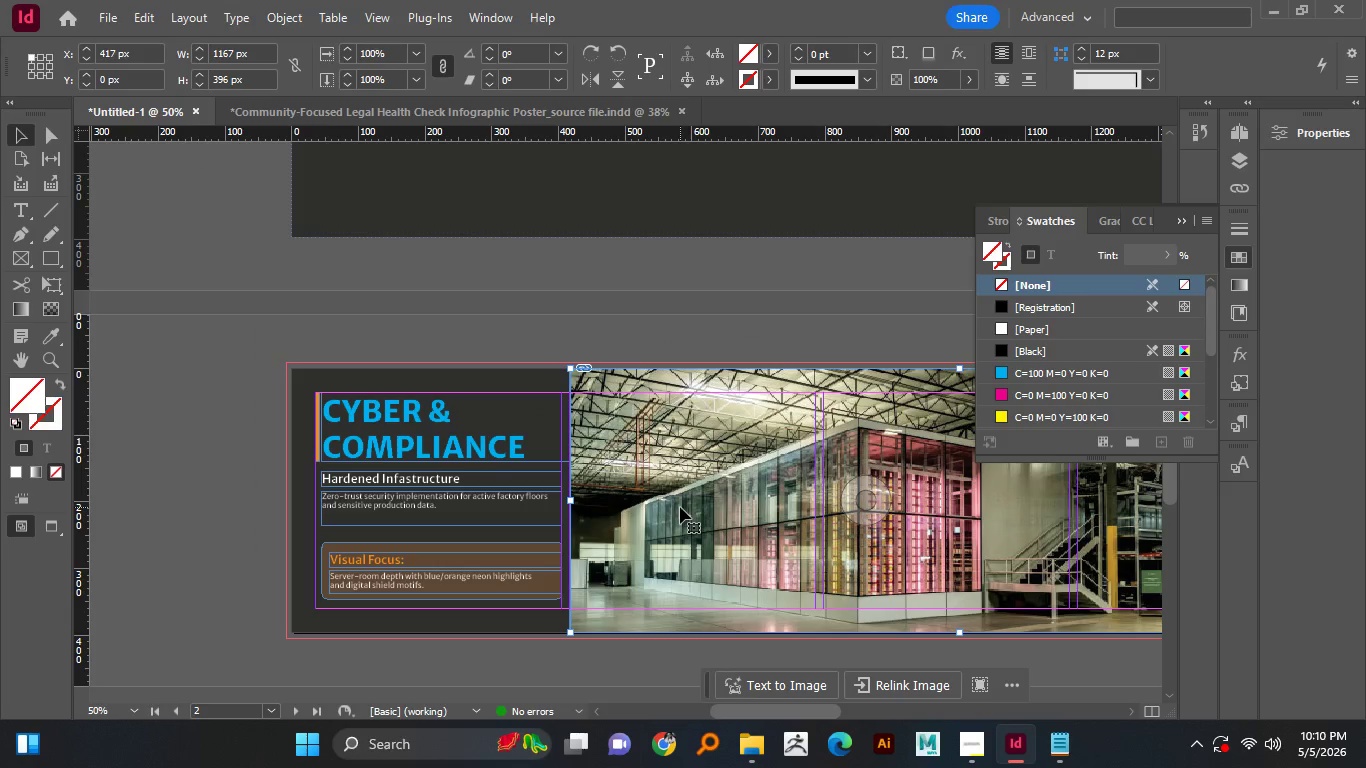 
scroll: coordinate [391, 436], scroll_direction: none, amount: 0.0
 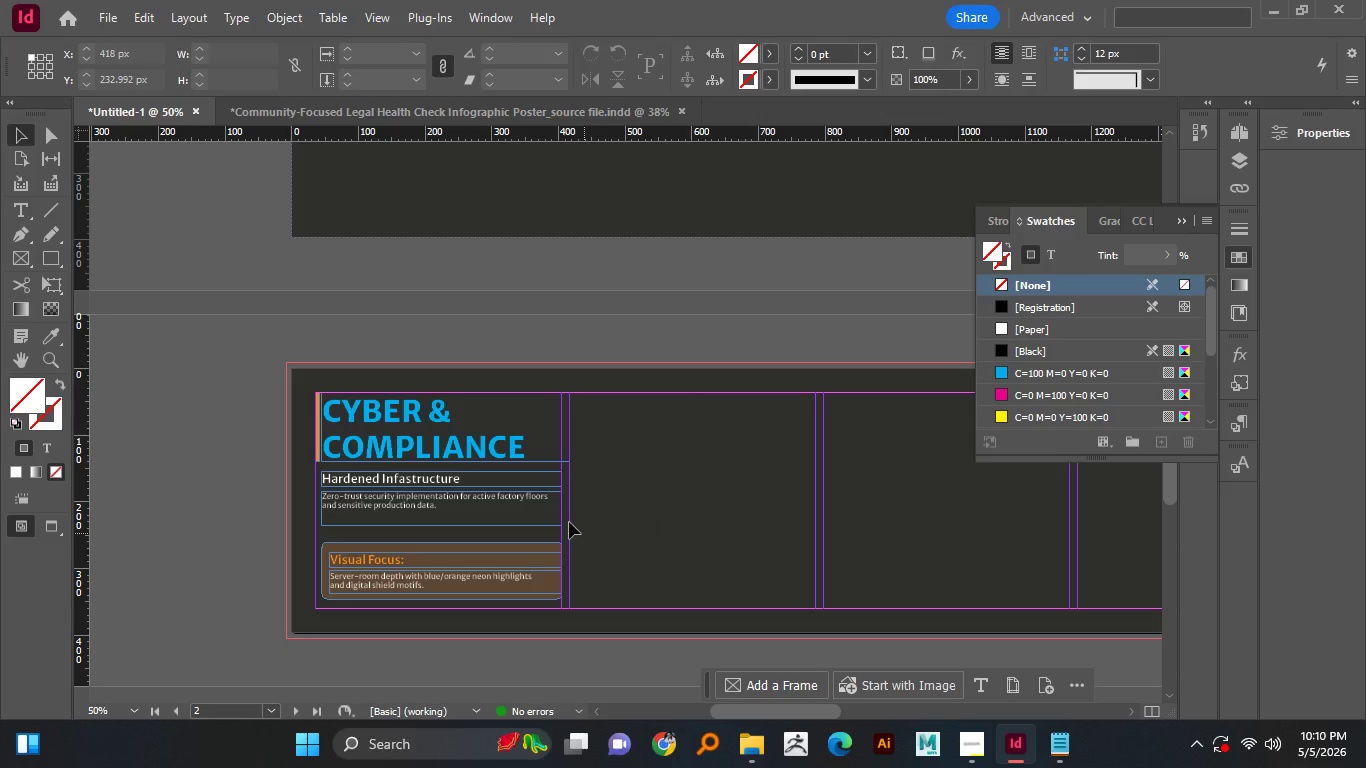 
left_click([680, 507])
 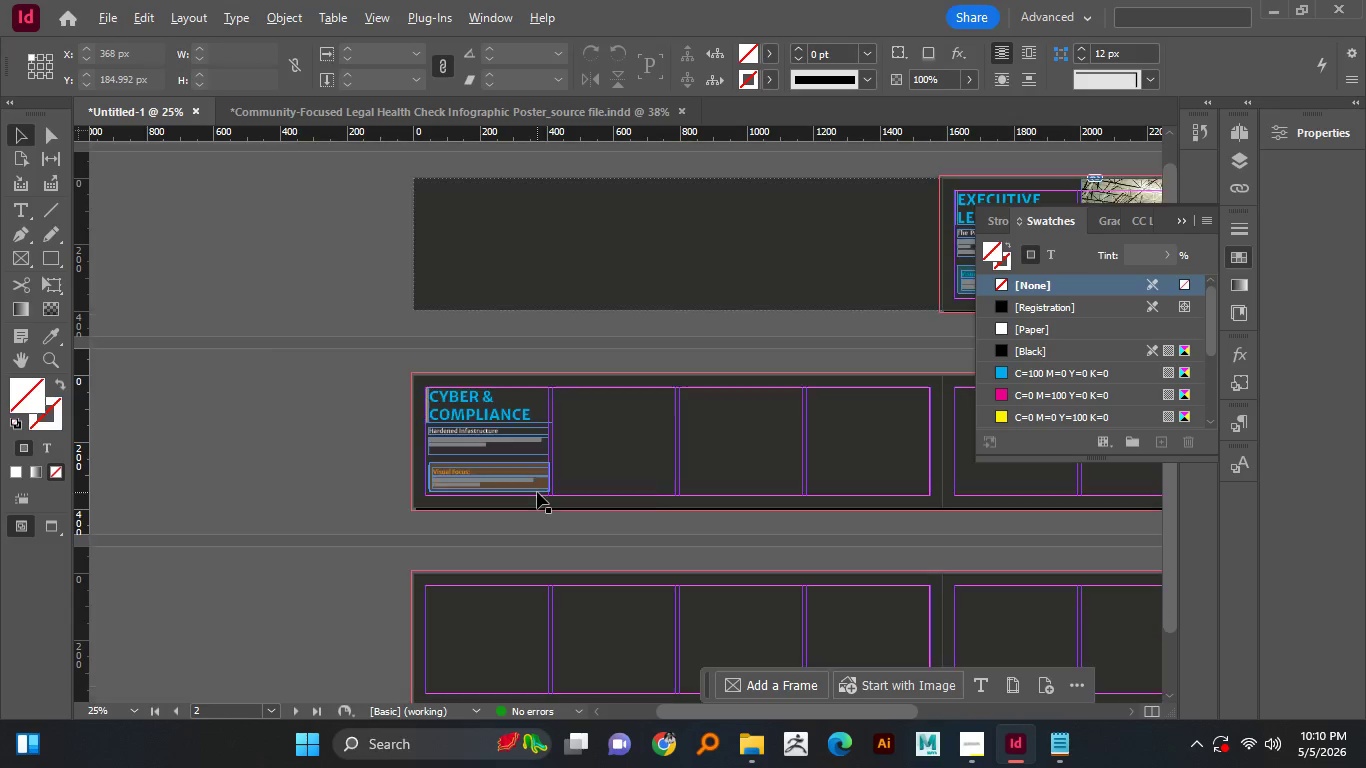 
key(Delete)
 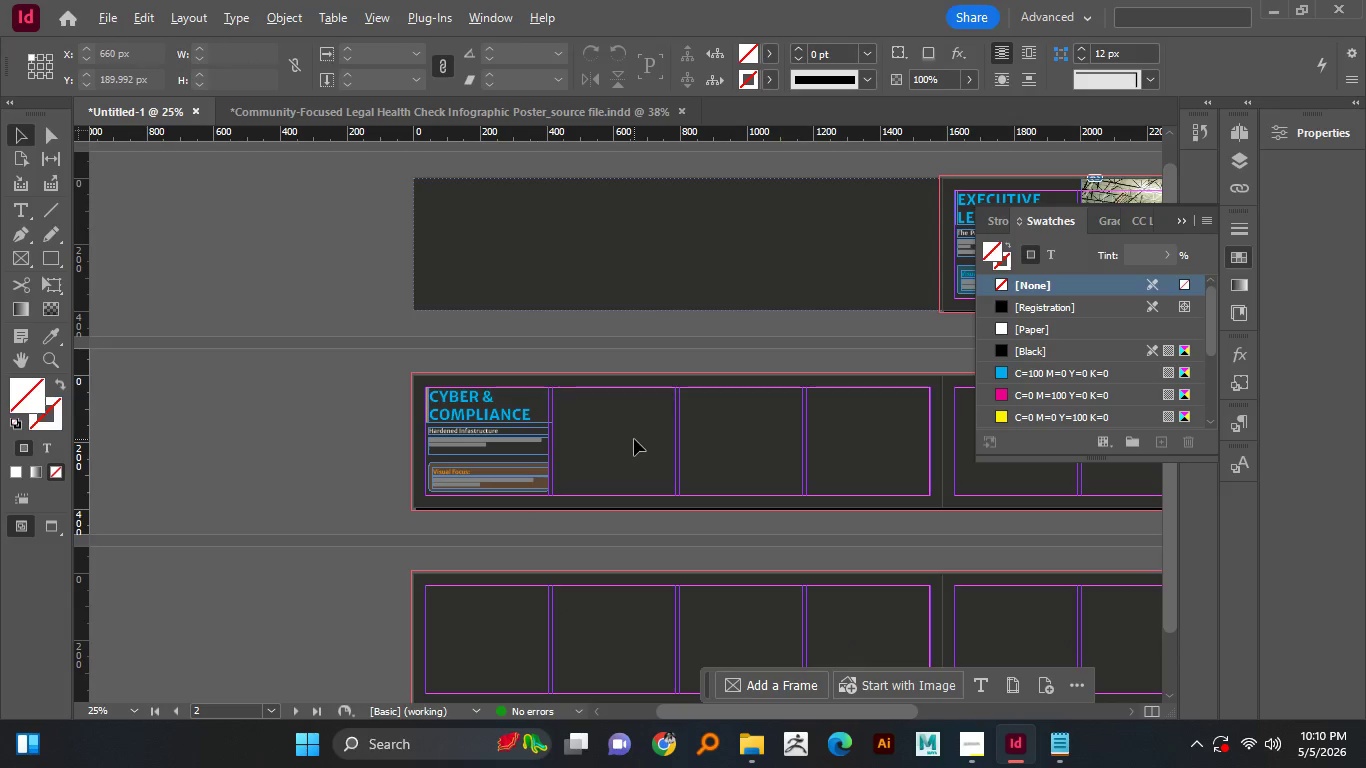 
hold_key(key=AltLeft, duration=0.39)
scroll: coordinate [537, 492], scroll_direction: down, amount: 1.0
 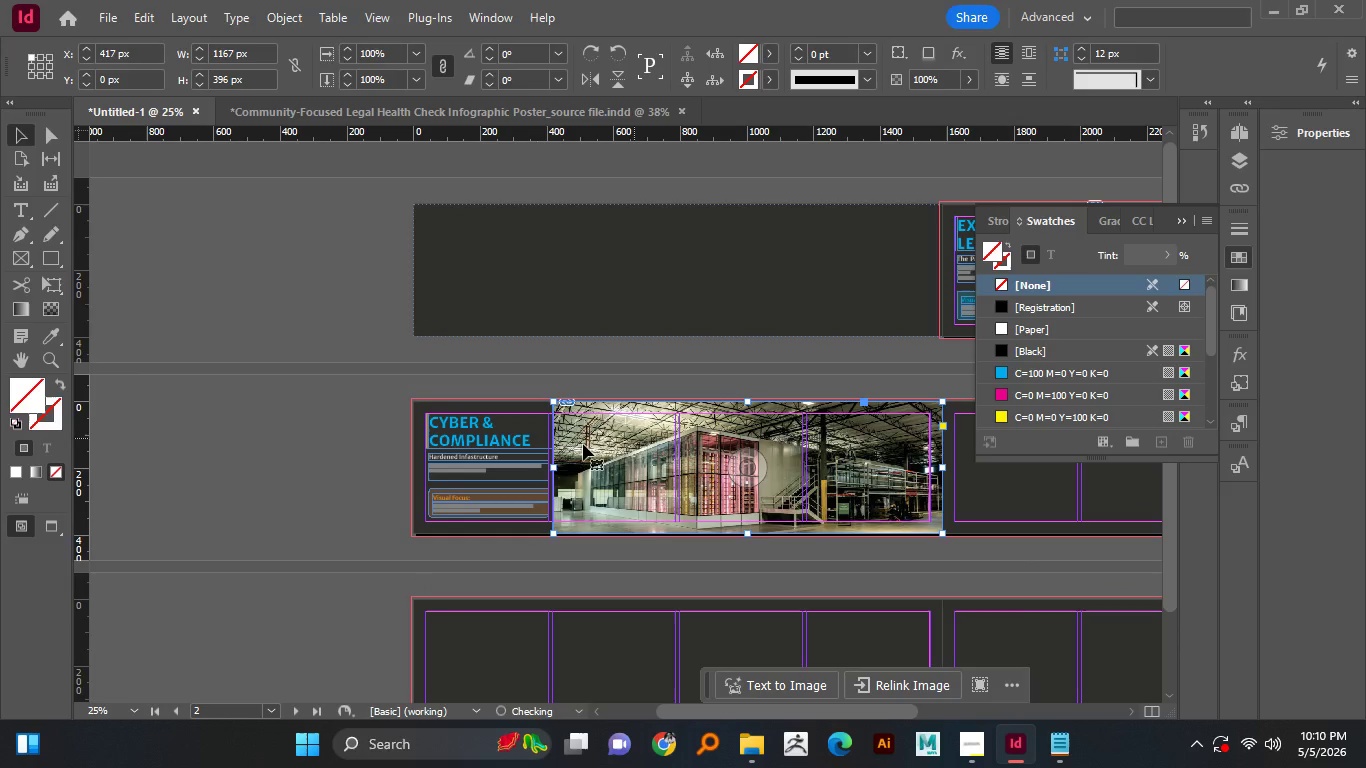 
left_click([641, 465])
 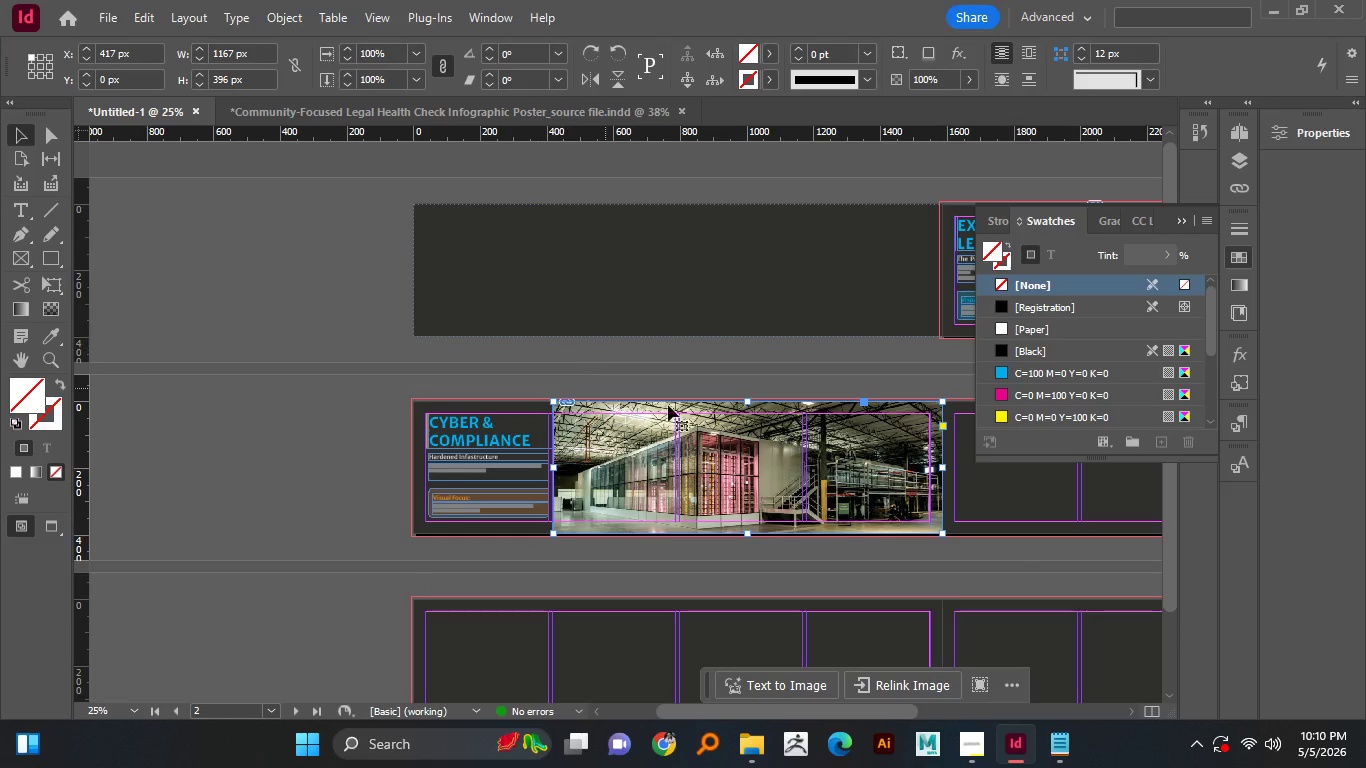 
hold_key(key=AltLeft, duration=0.48)
 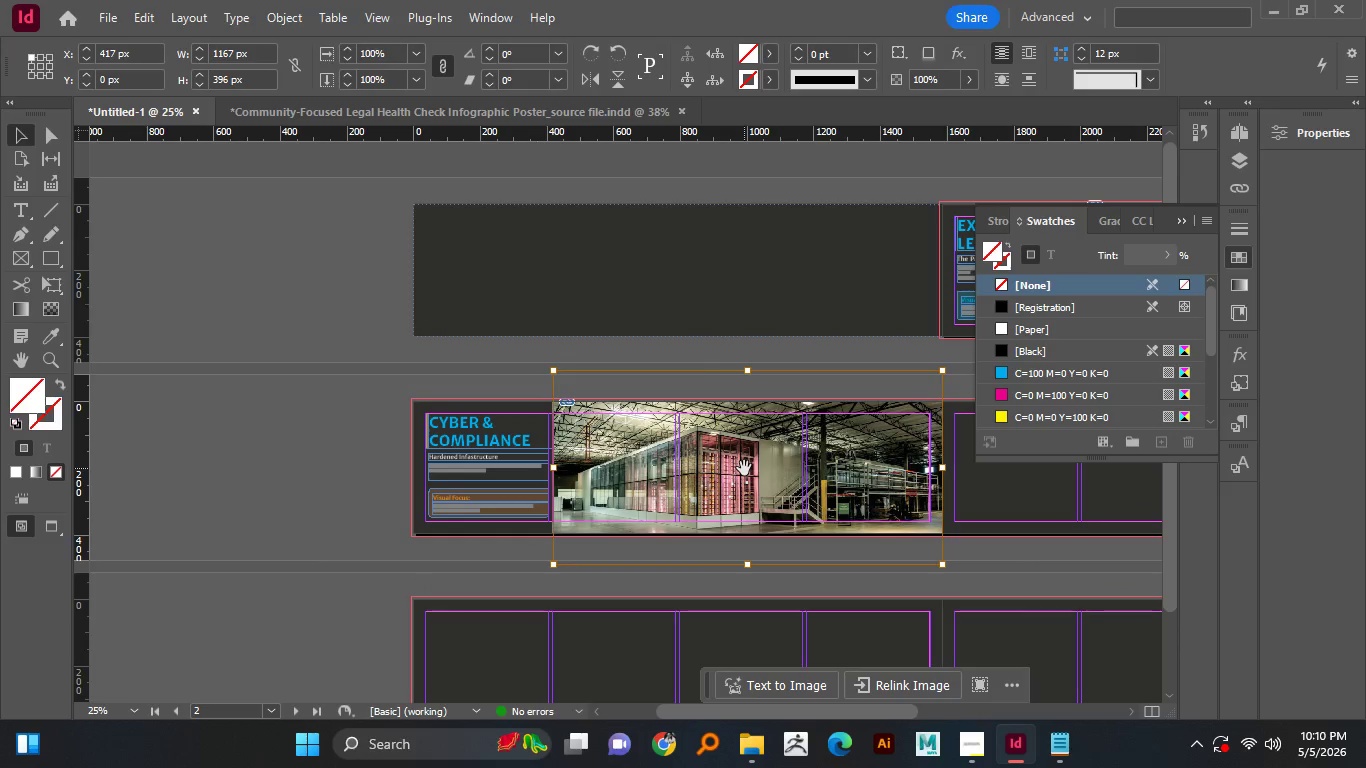 
key(Control+Z)
 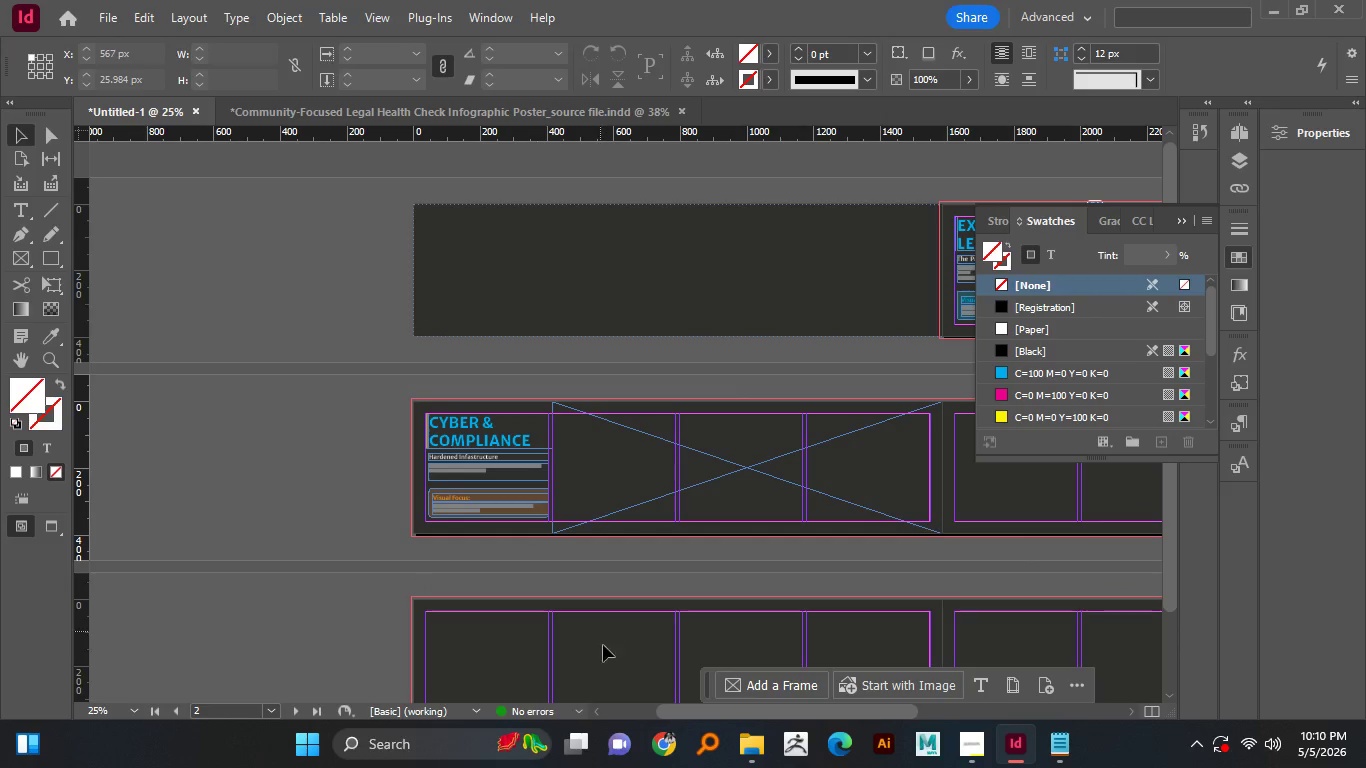 
left_click([744, 468])
 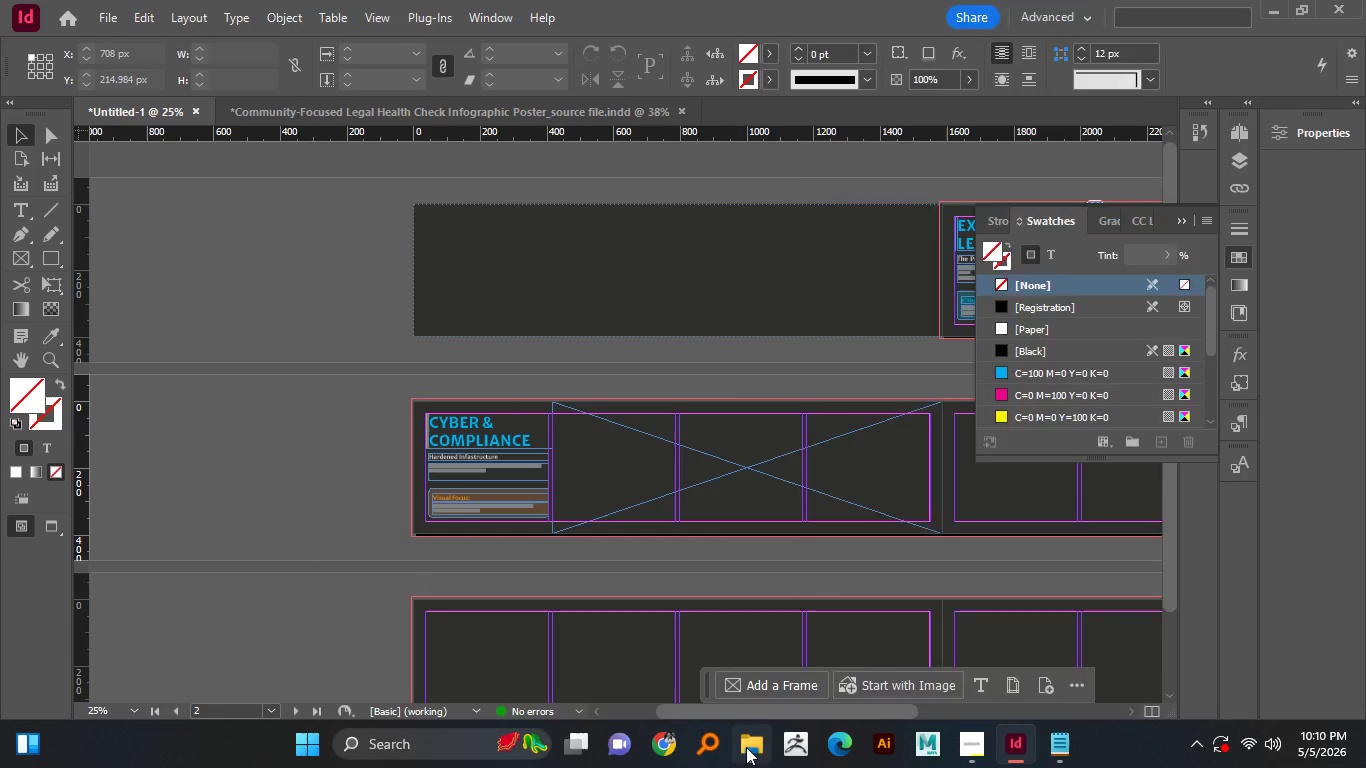 
key(Delete)
 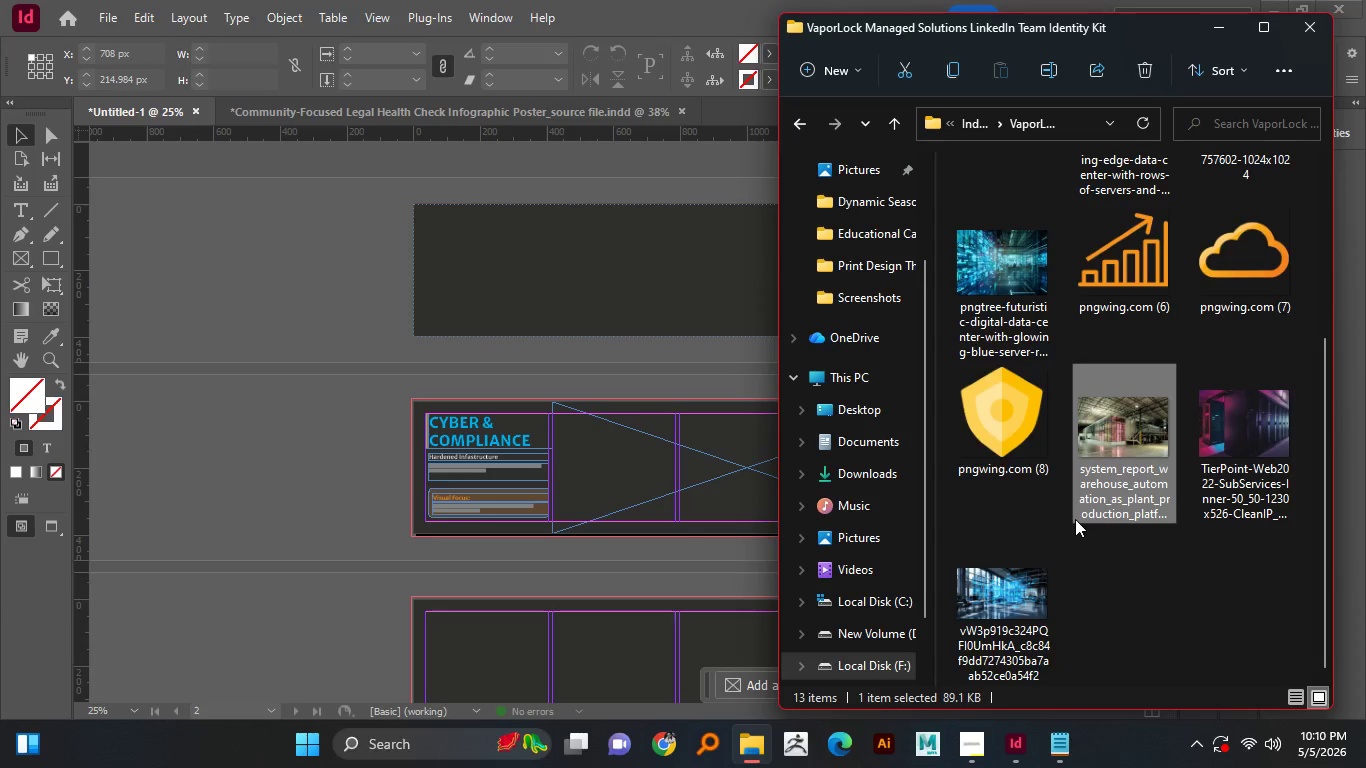 
left_click([746, 747])
 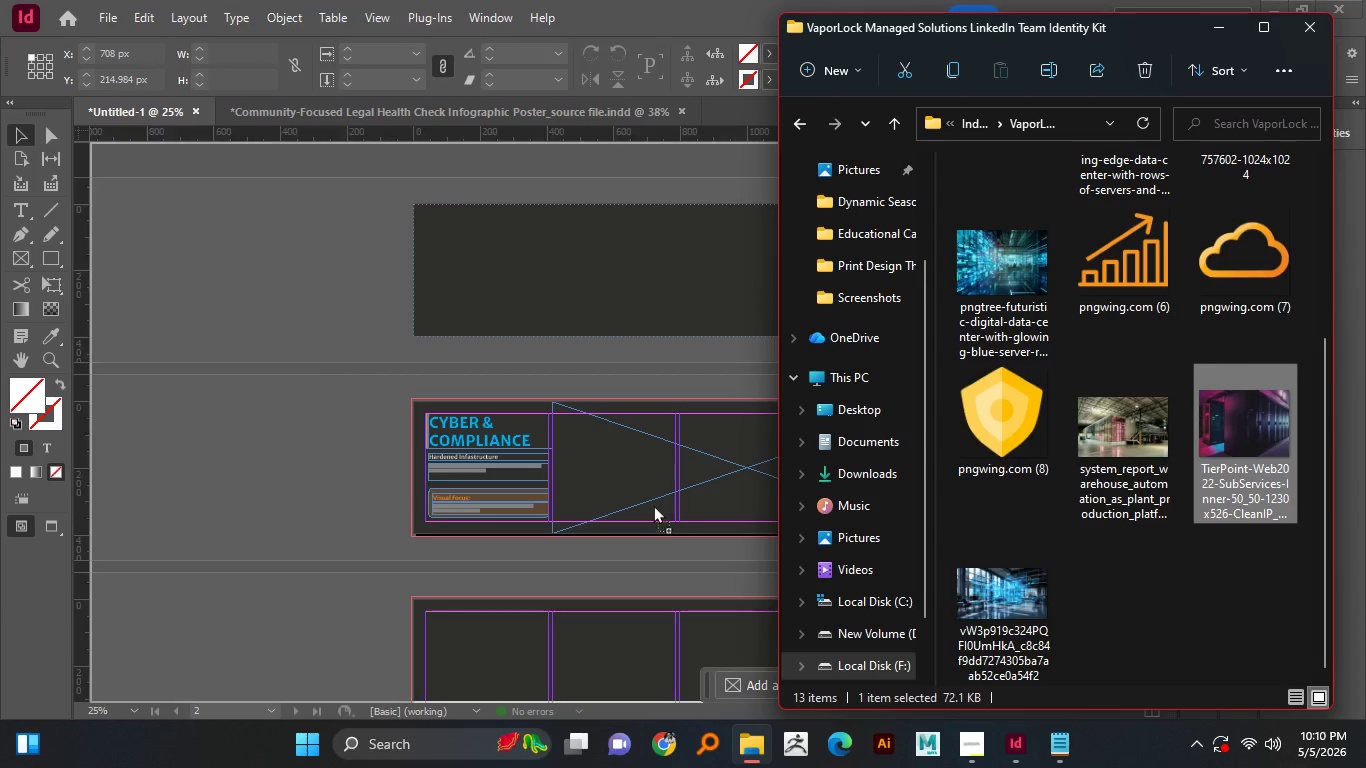 
wait(6.83)
 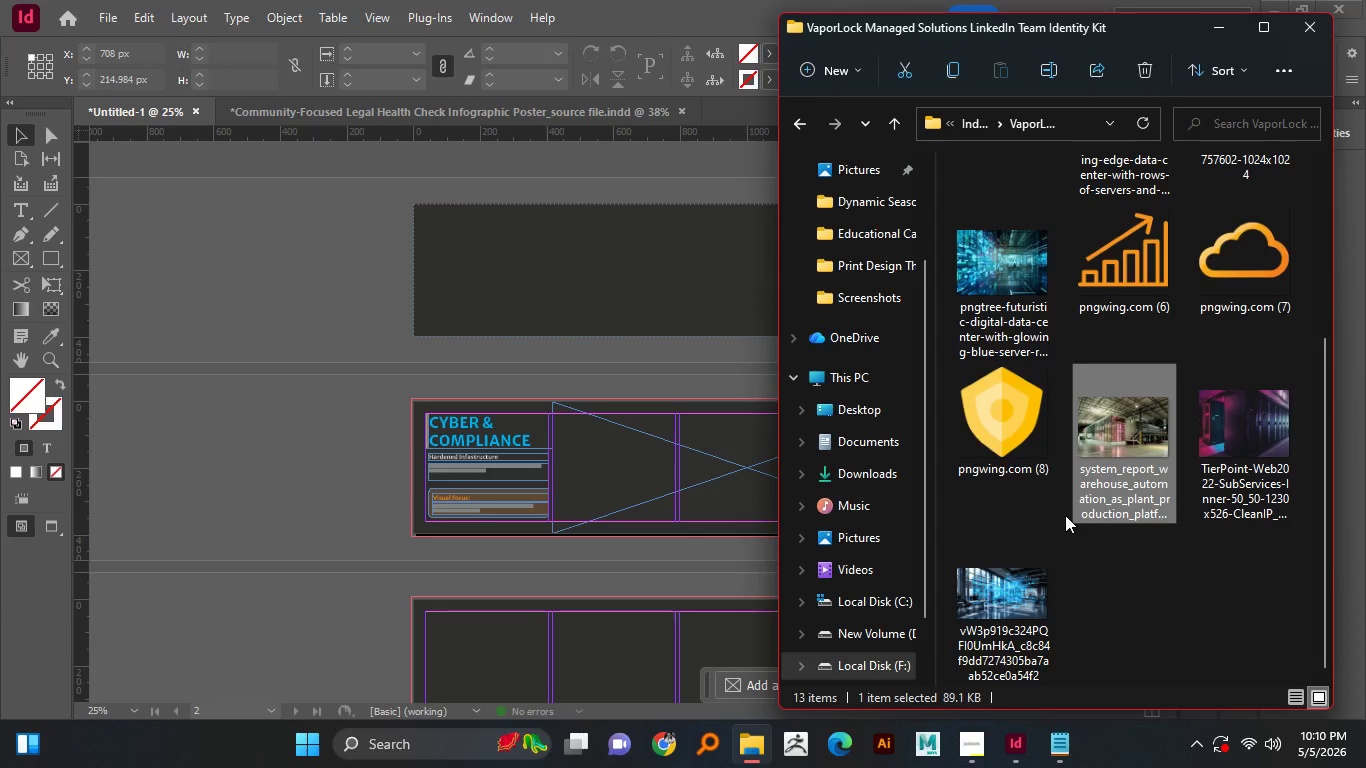 
left_click_drag(start_coordinate=[1247, 427], to_coordinate=[643, 459])
 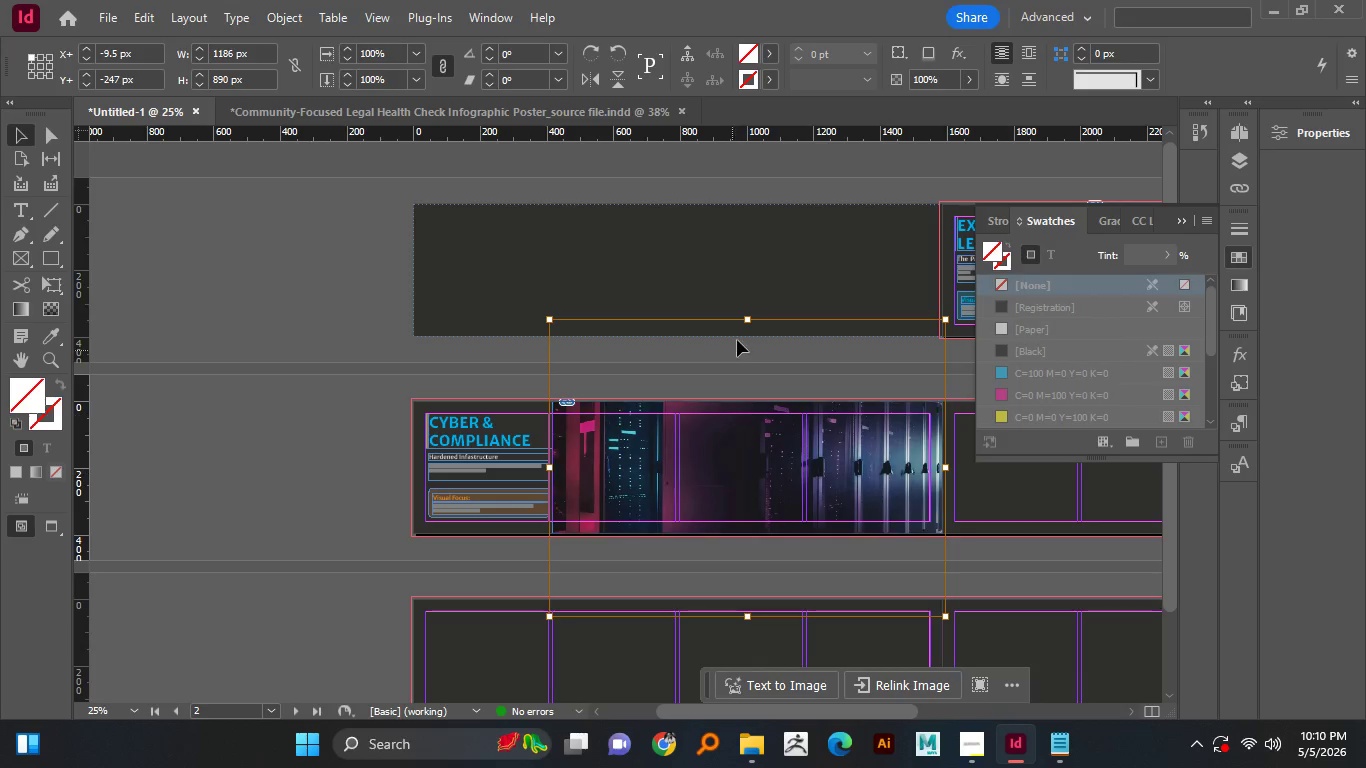 
left_click([311, 446])
 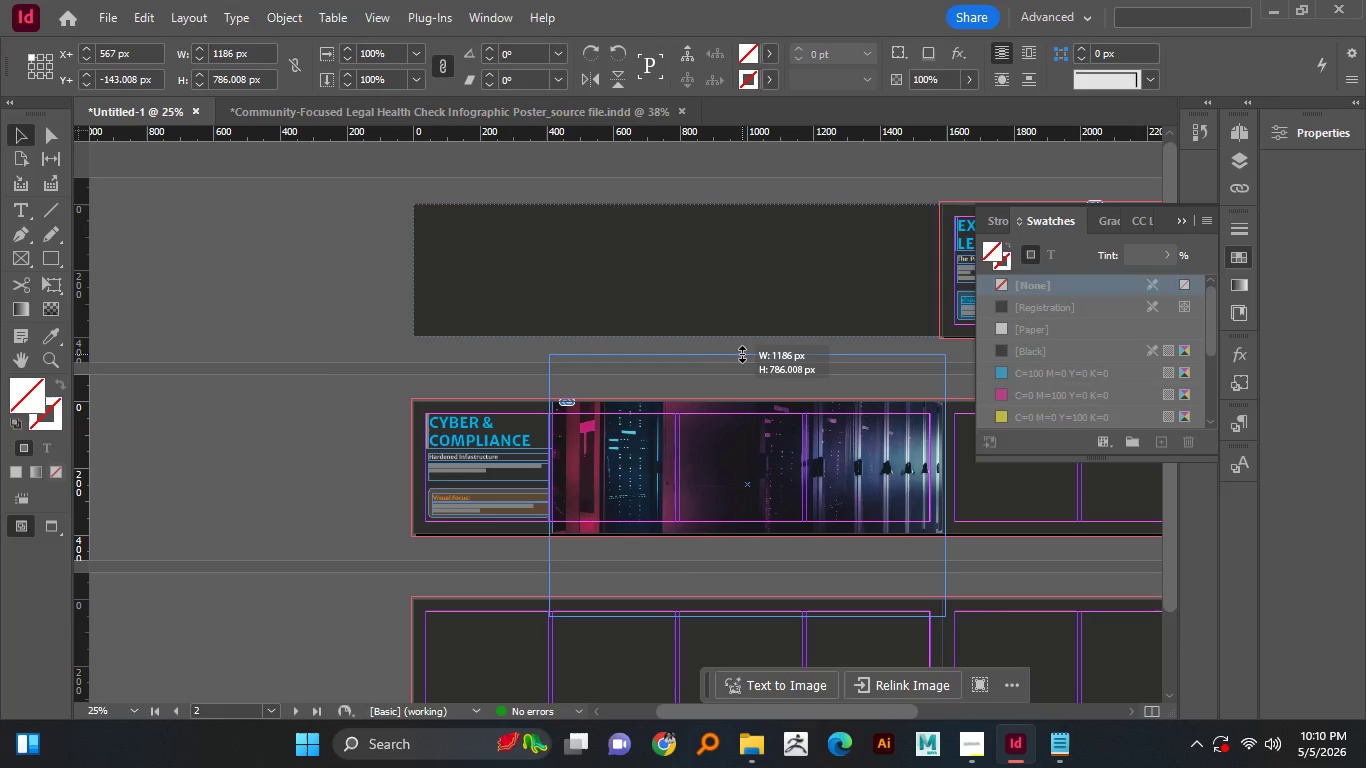 
left_click([798, 485])
 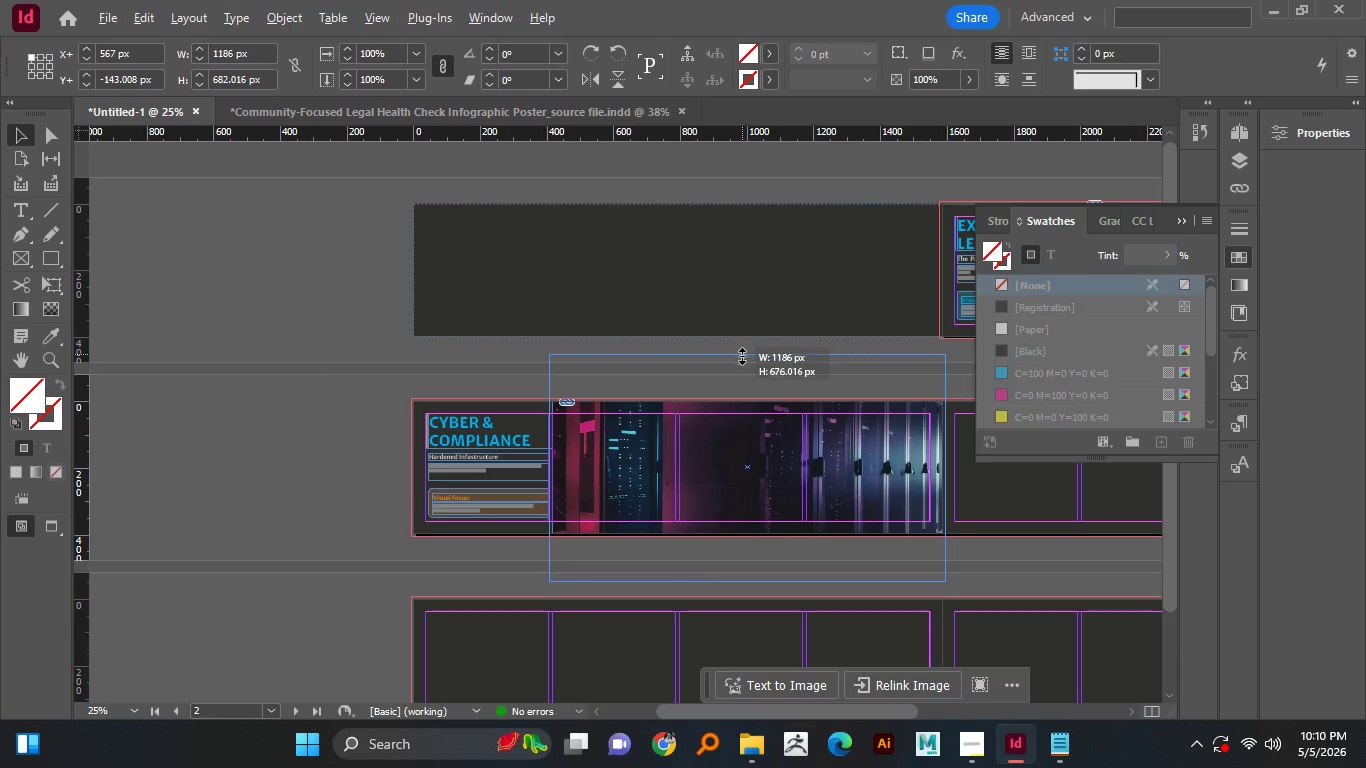 
left_click([737, 473])
 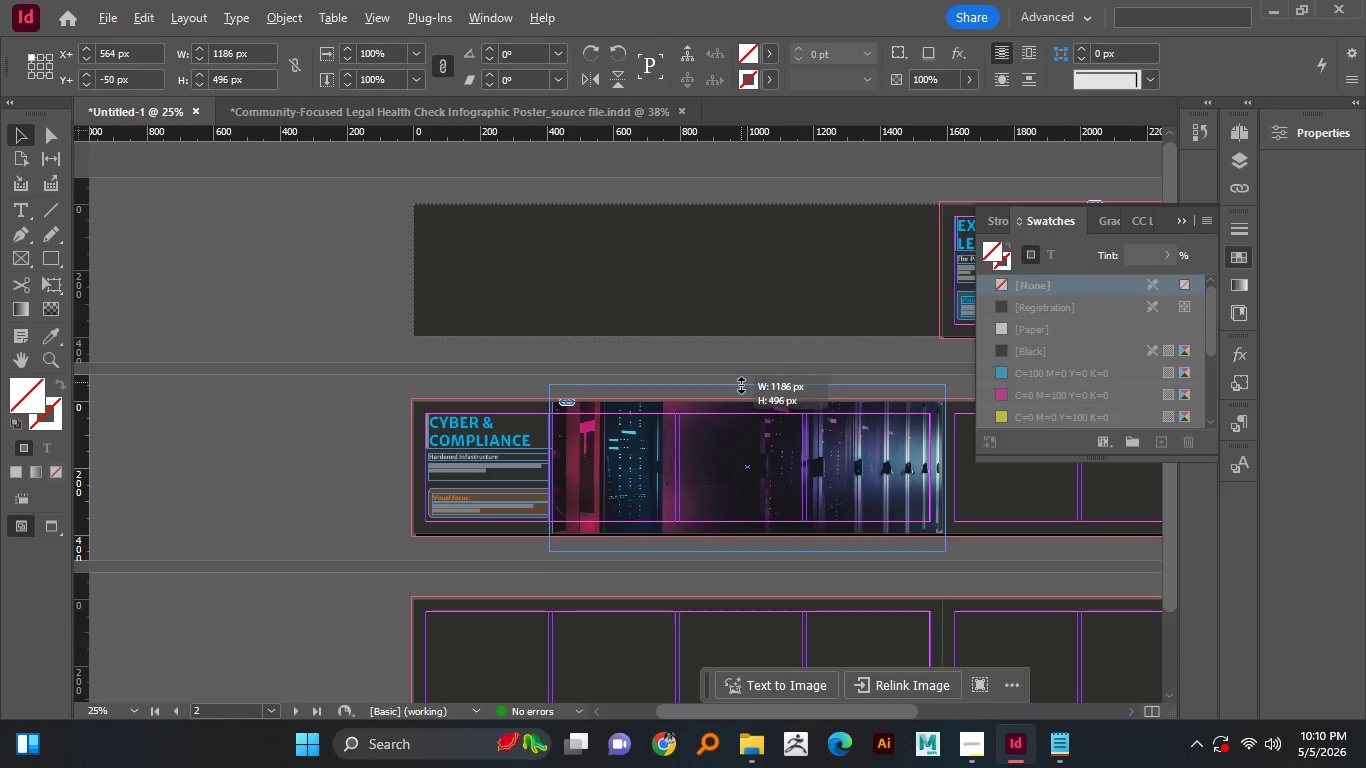 
left_click_drag(start_coordinate=[744, 320], to_coordinate=[741, 396])
 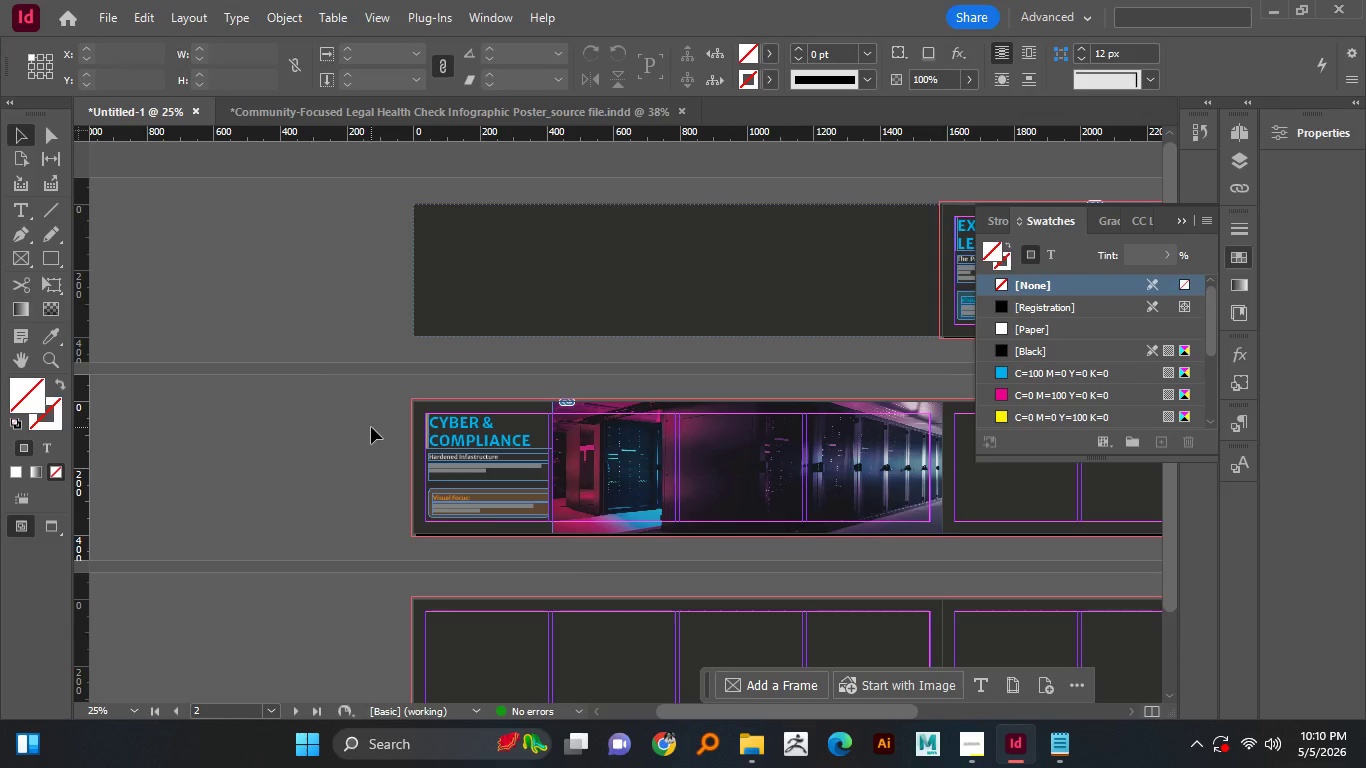 
hold_key(key=AltLeft, duration=1.51)
 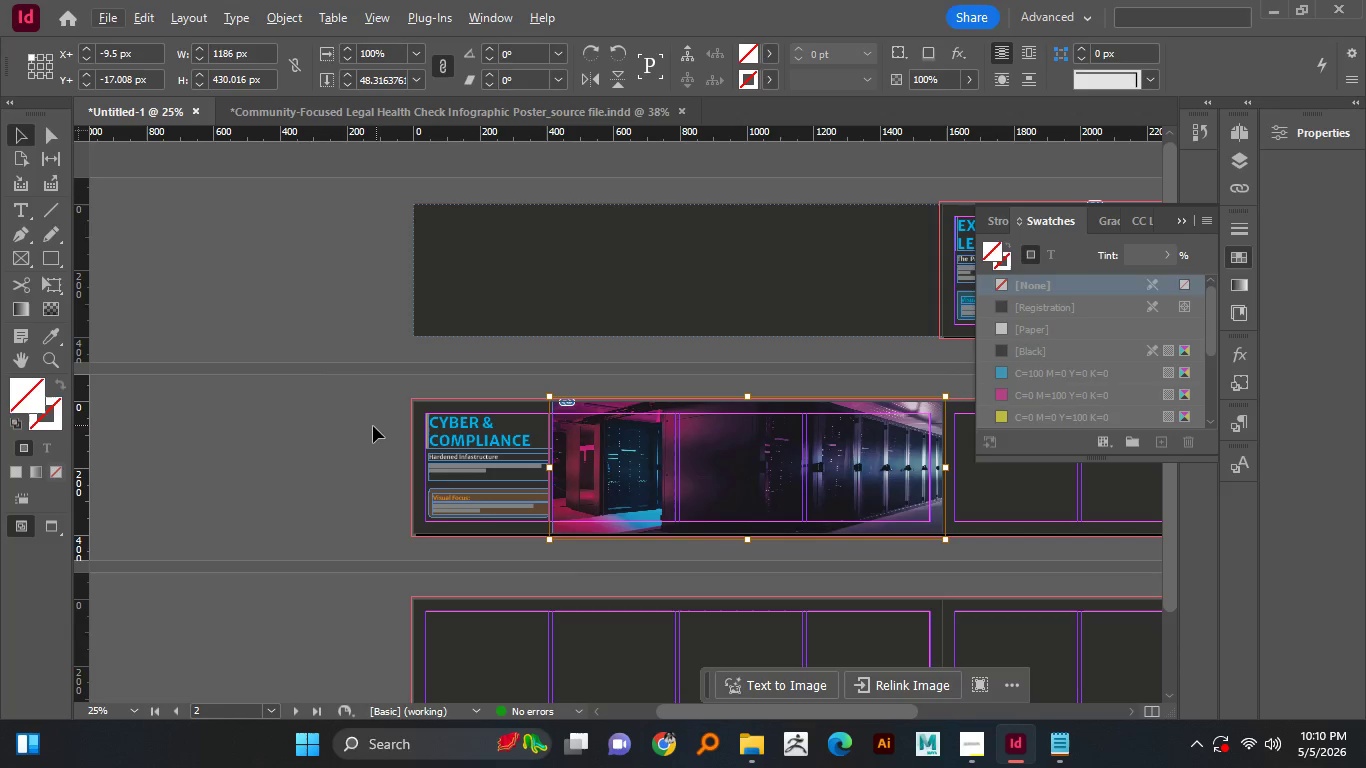 
hold_key(key=AltLeft, duration=1.49)
 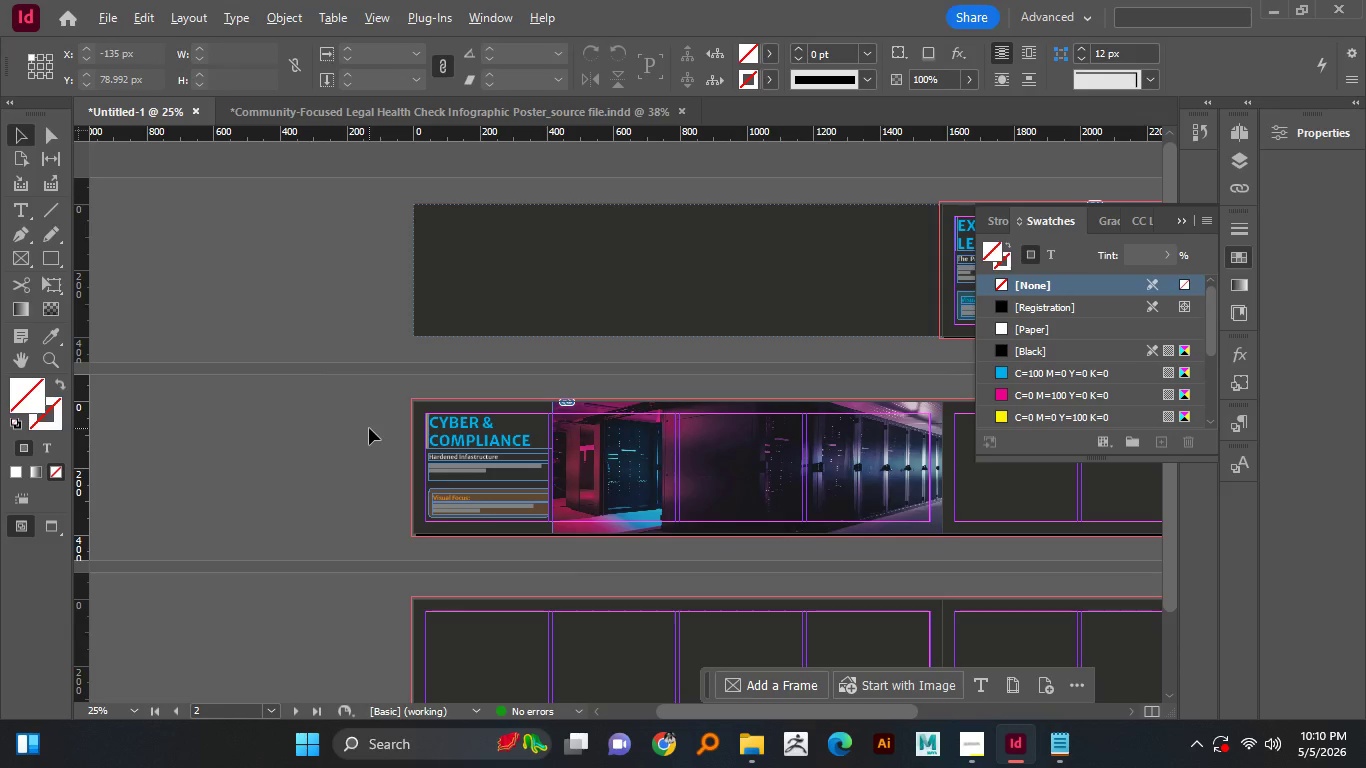 
left_click([371, 427])
 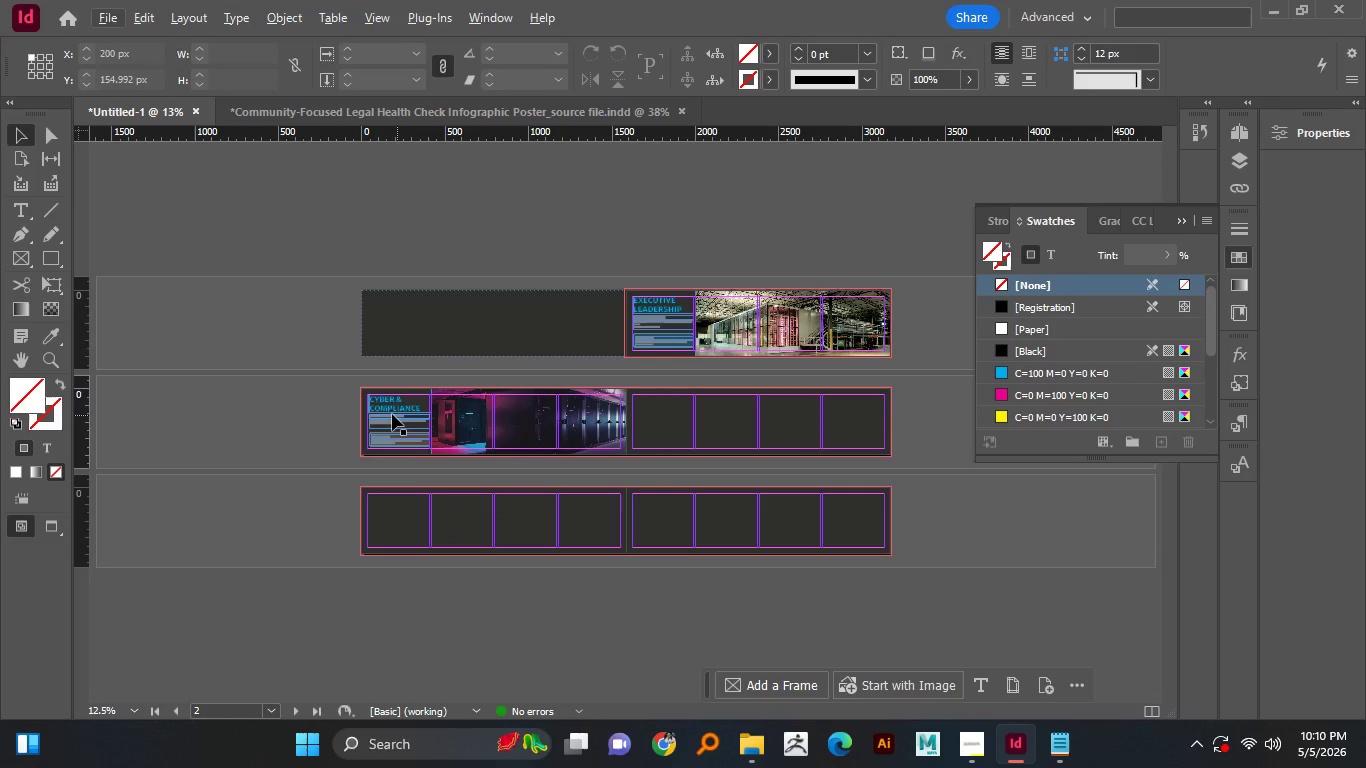 
hold_key(key=AltLeft, duration=1.06)
scroll: coordinate [369, 428], scroll_direction: down, amount: 1.0
 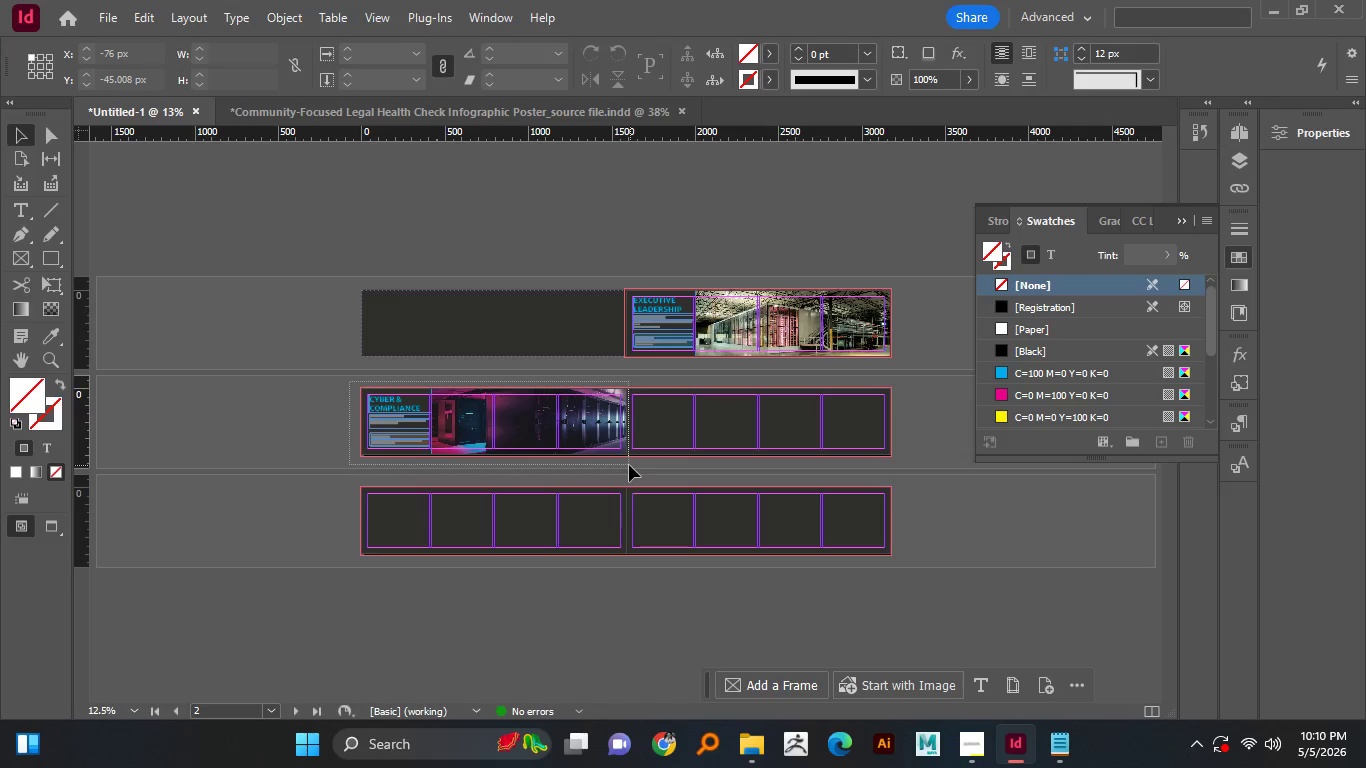 
left_click_drag(start_coordinate=[350, 382], to_coordinate=[627, 462])
 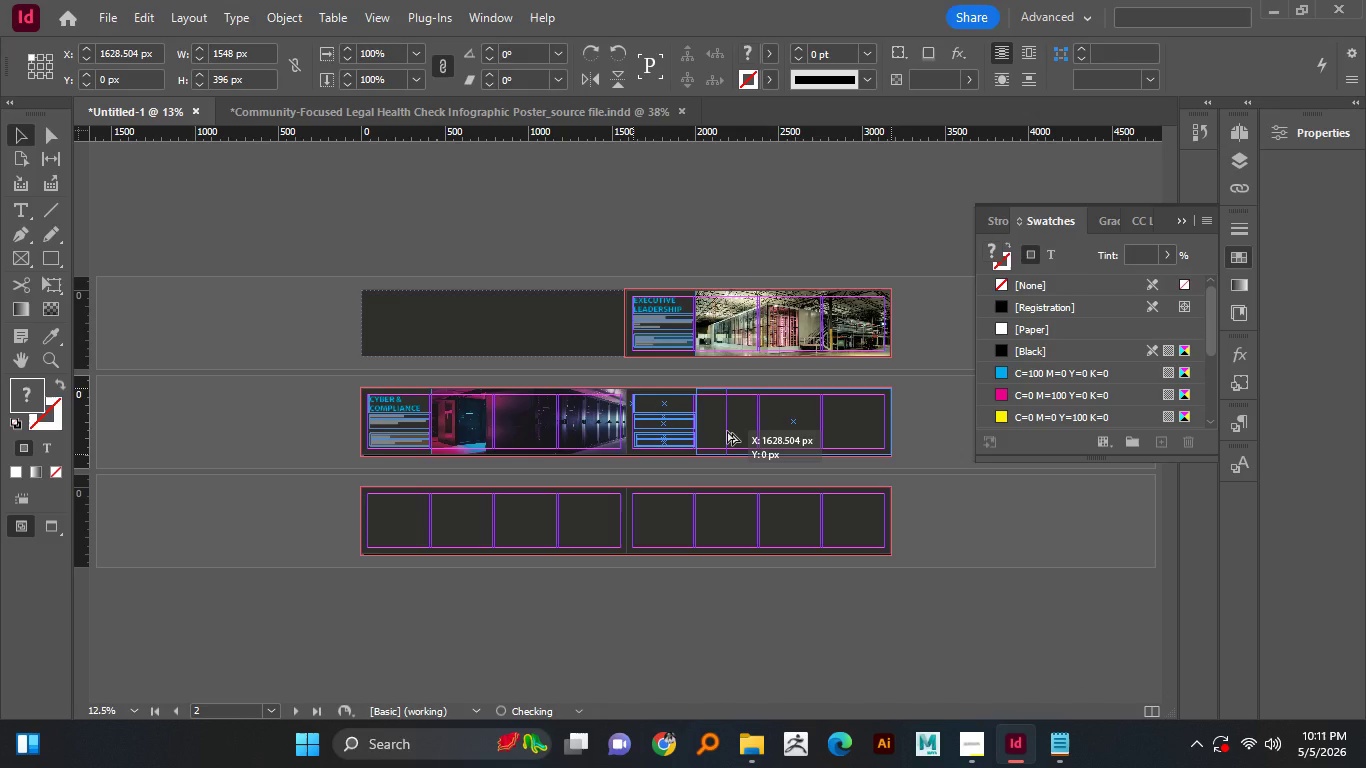 
hold_key(key=AltLeft, duration=1.52)
left_click_drag(start_coordinate=[458, 427], to_coordinate=[727, 431])
 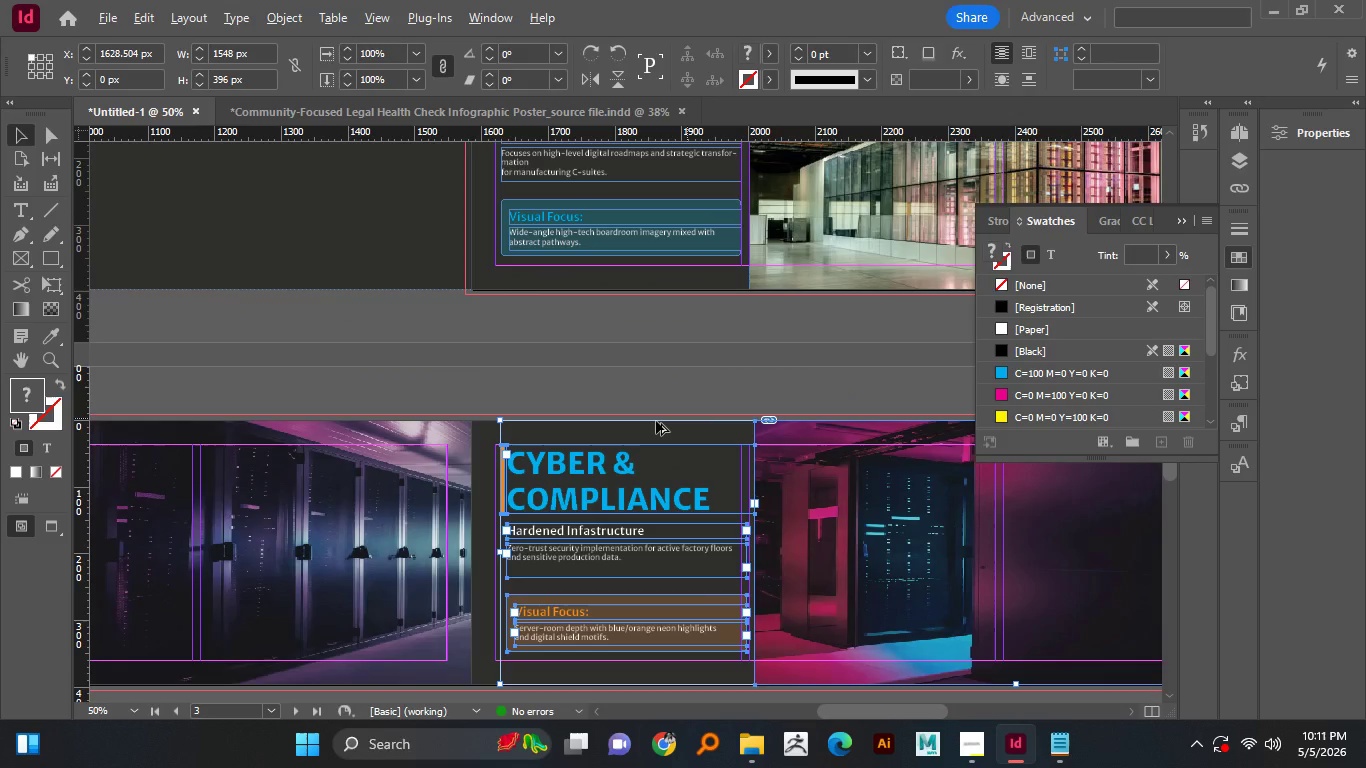 
hold_key(key=AltLeft, duration=1.95)
 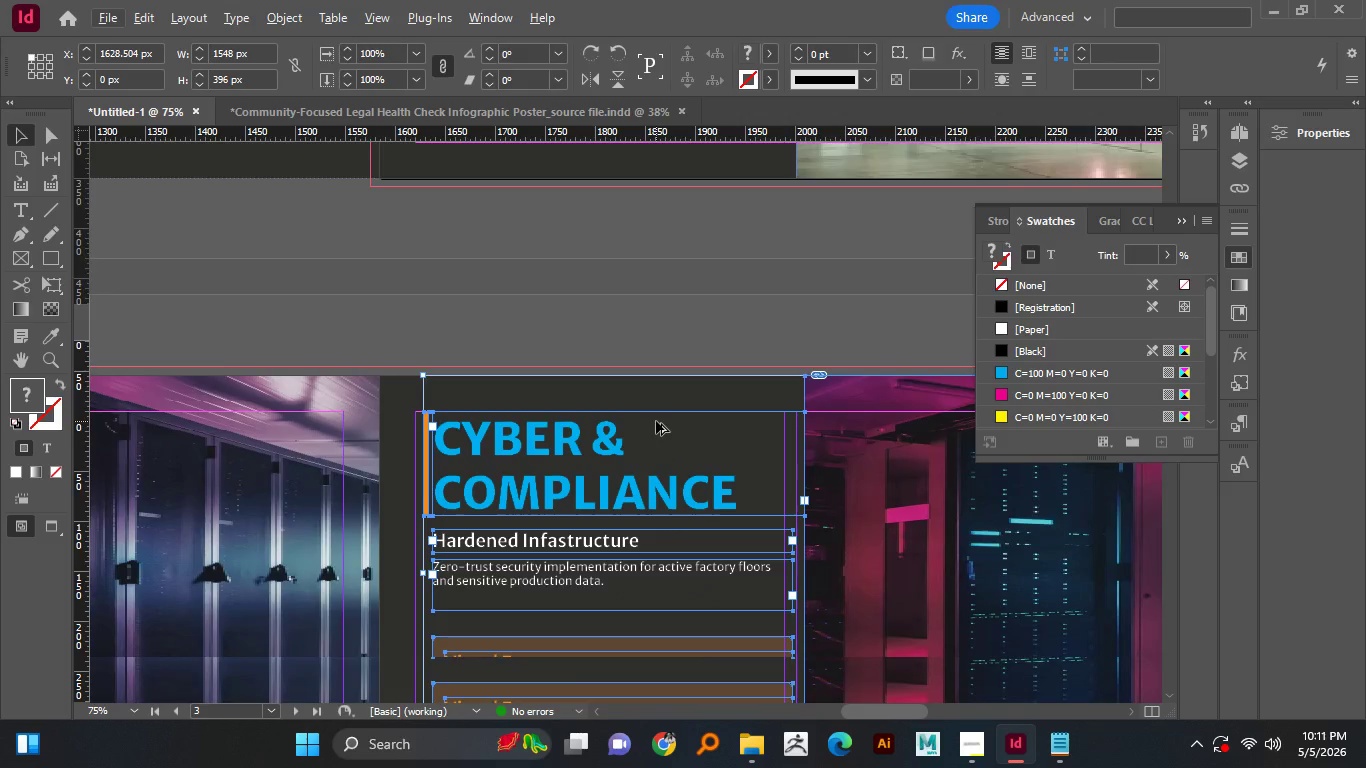 
hold_key(key=ShiftLeft, duration=1.5)
 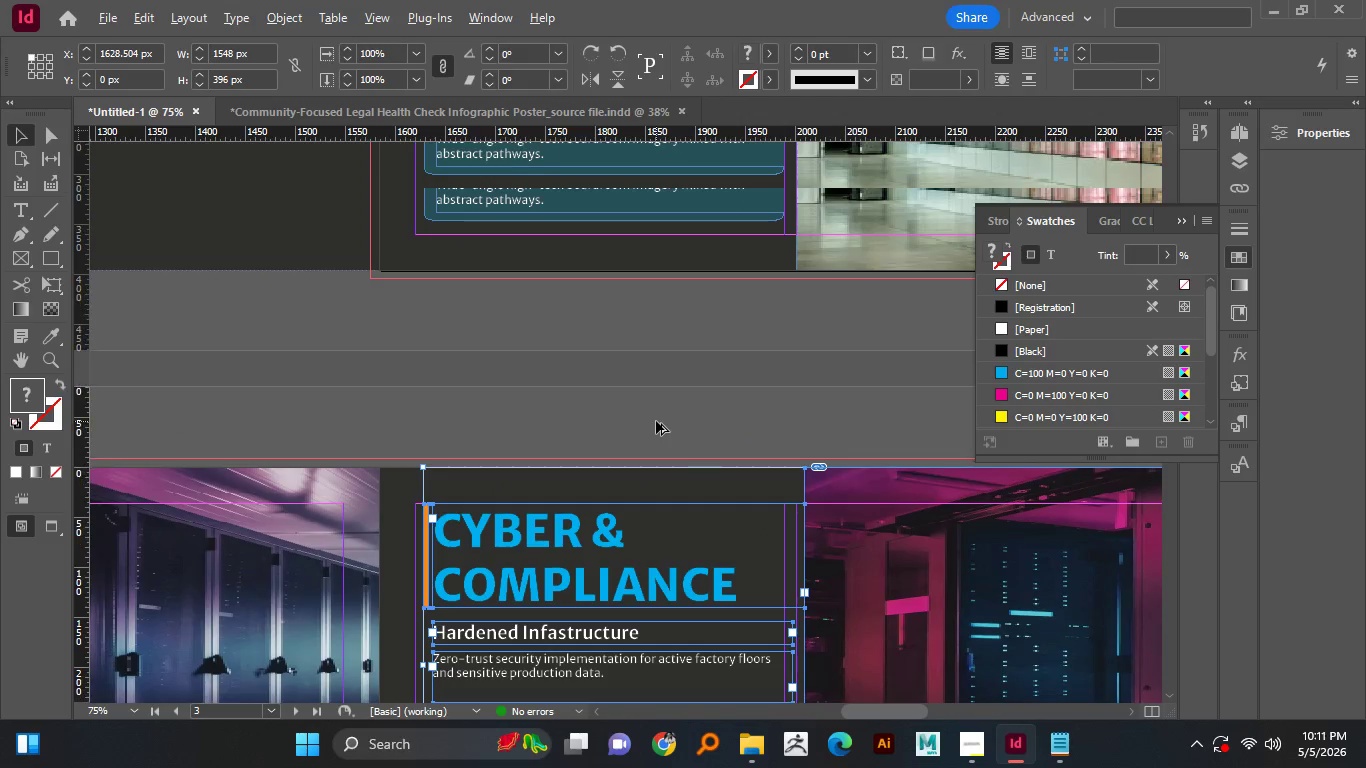 
hold_key(key=ShiftLeft, duration=0.41)
 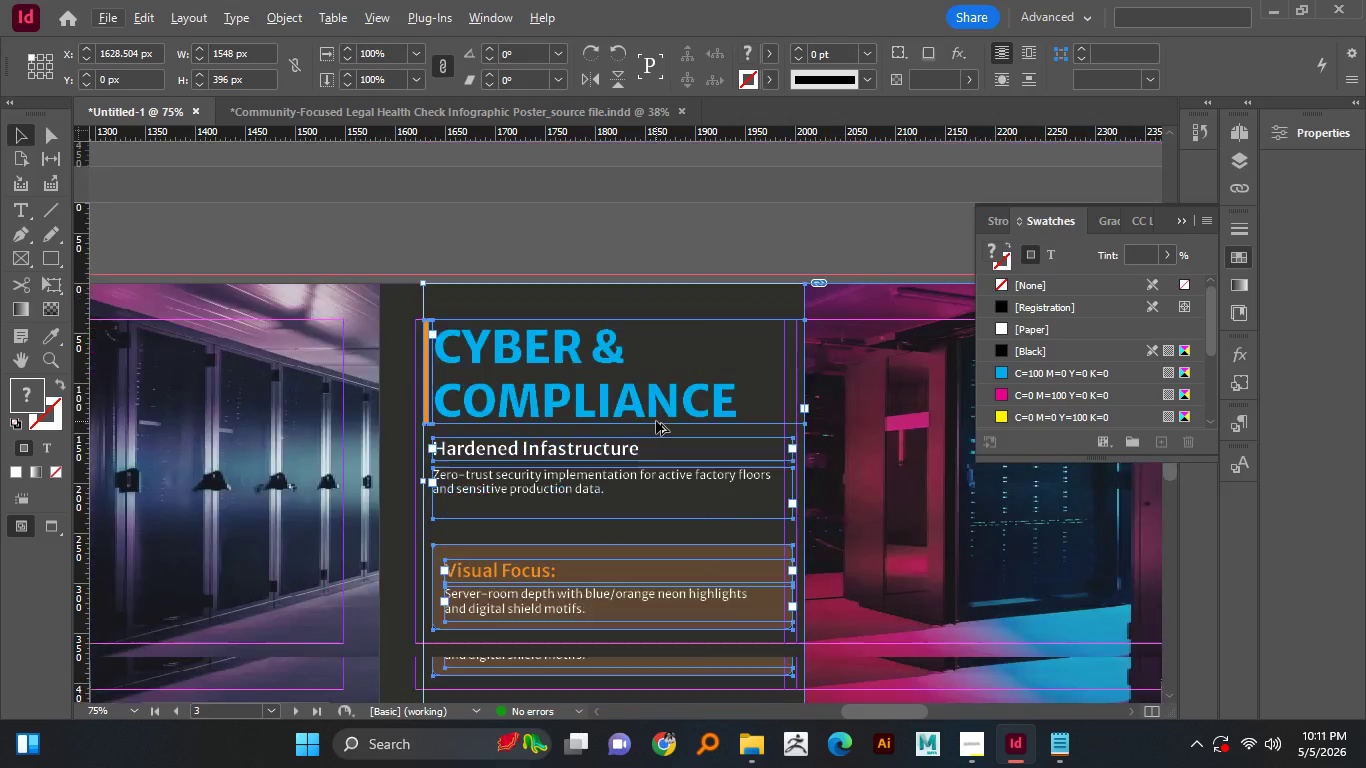 
hold_key(key=AltLeft, duration=1.52)
scroll: coordinate [656, 421], scroll_direction: up, amount: 3.0
 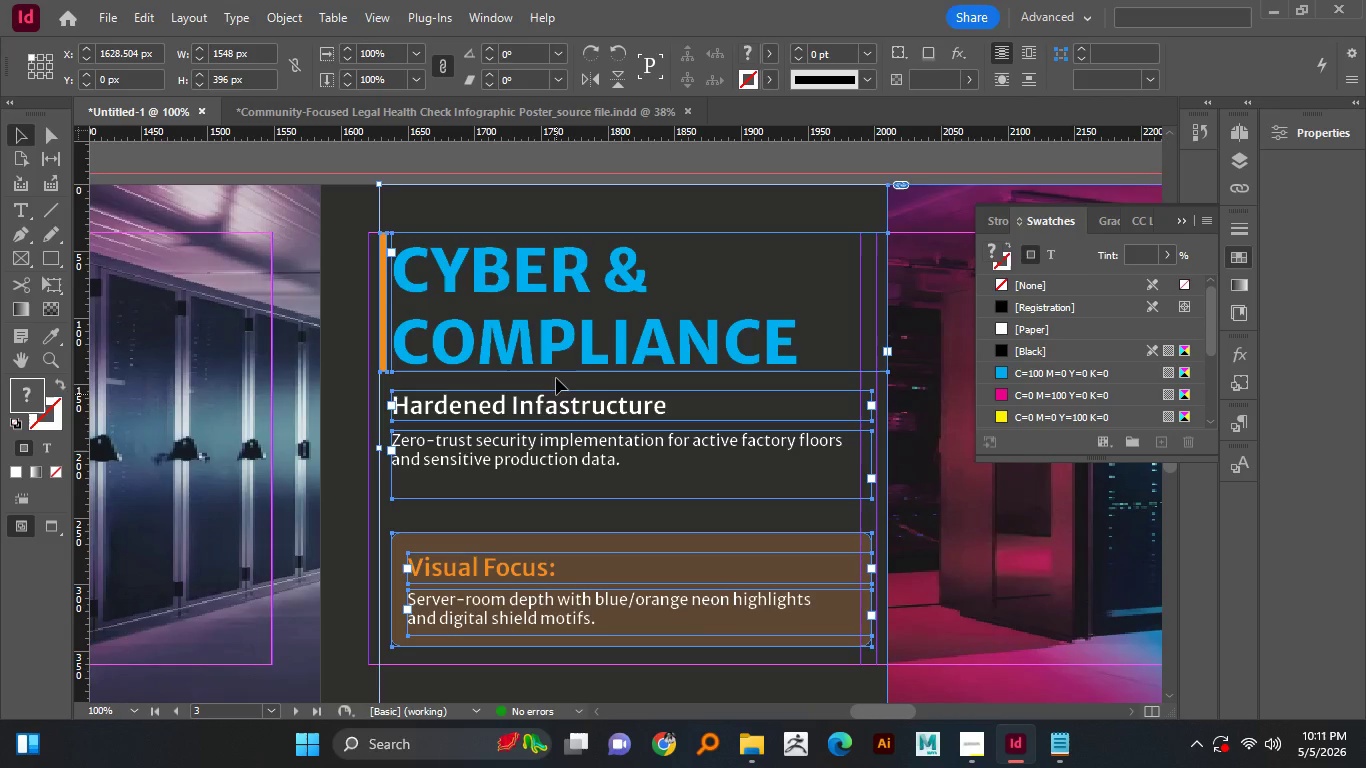 
hold_key(key=AltLeft, duration=0.88)
 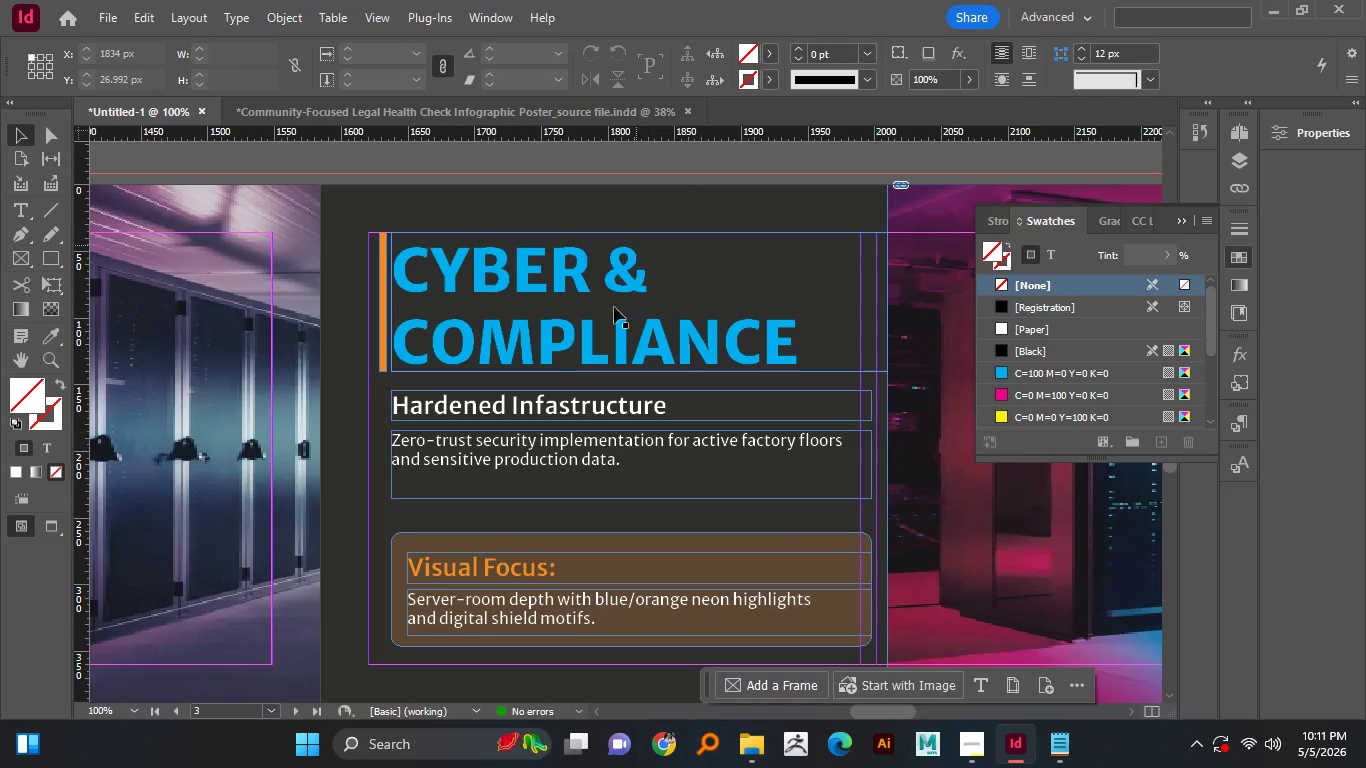 
scroll: coordinate [656, 421], scroll_direction: down, amount: 4.0
 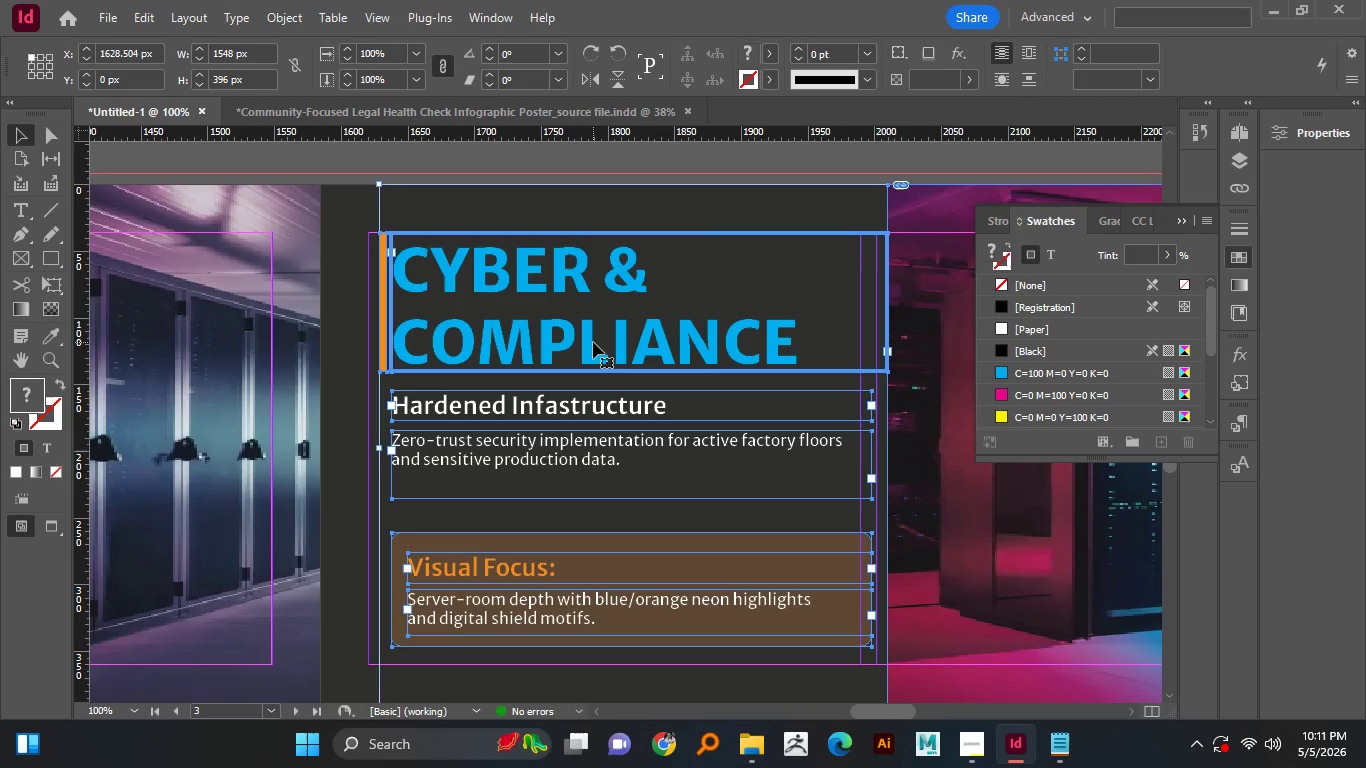 
scroll: coordinate [556, 394], scroll_direction: none, amount: 0.0
 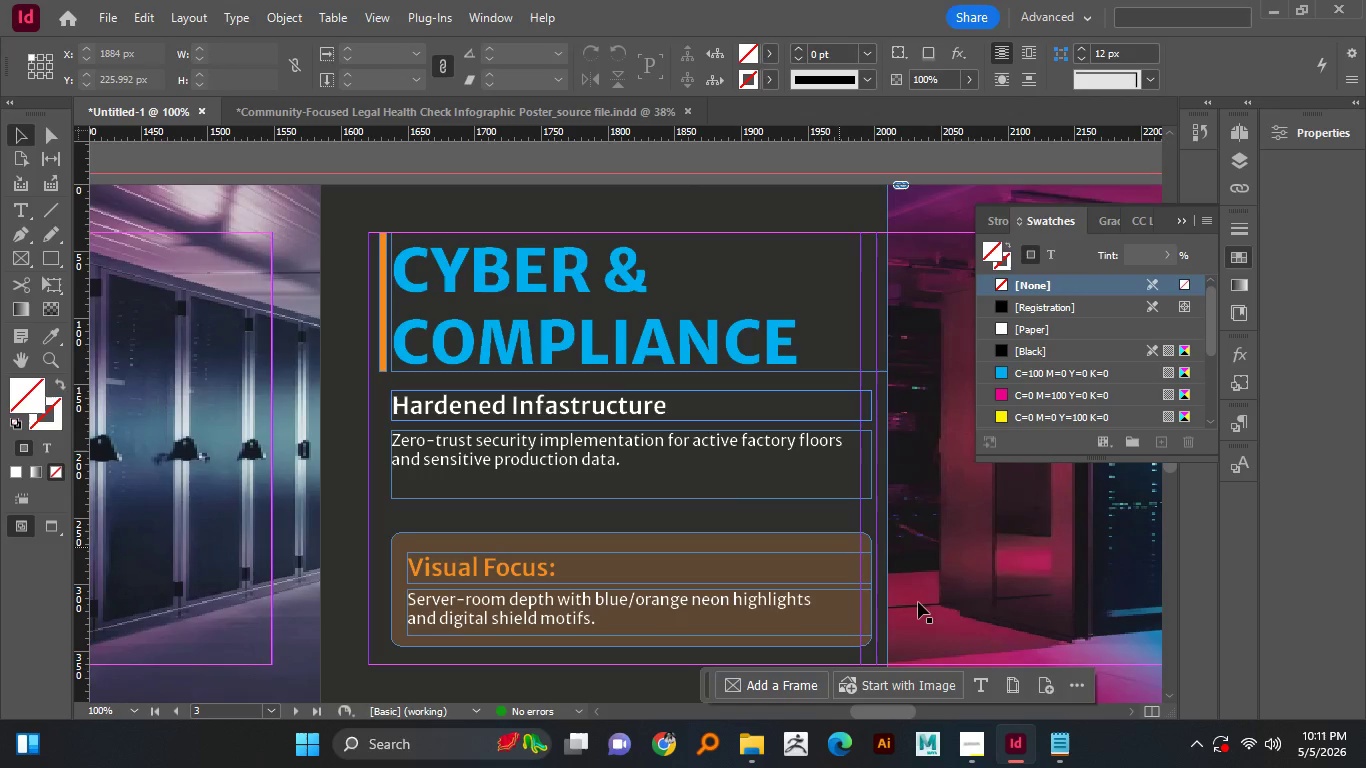 
left_click([569, 336])
 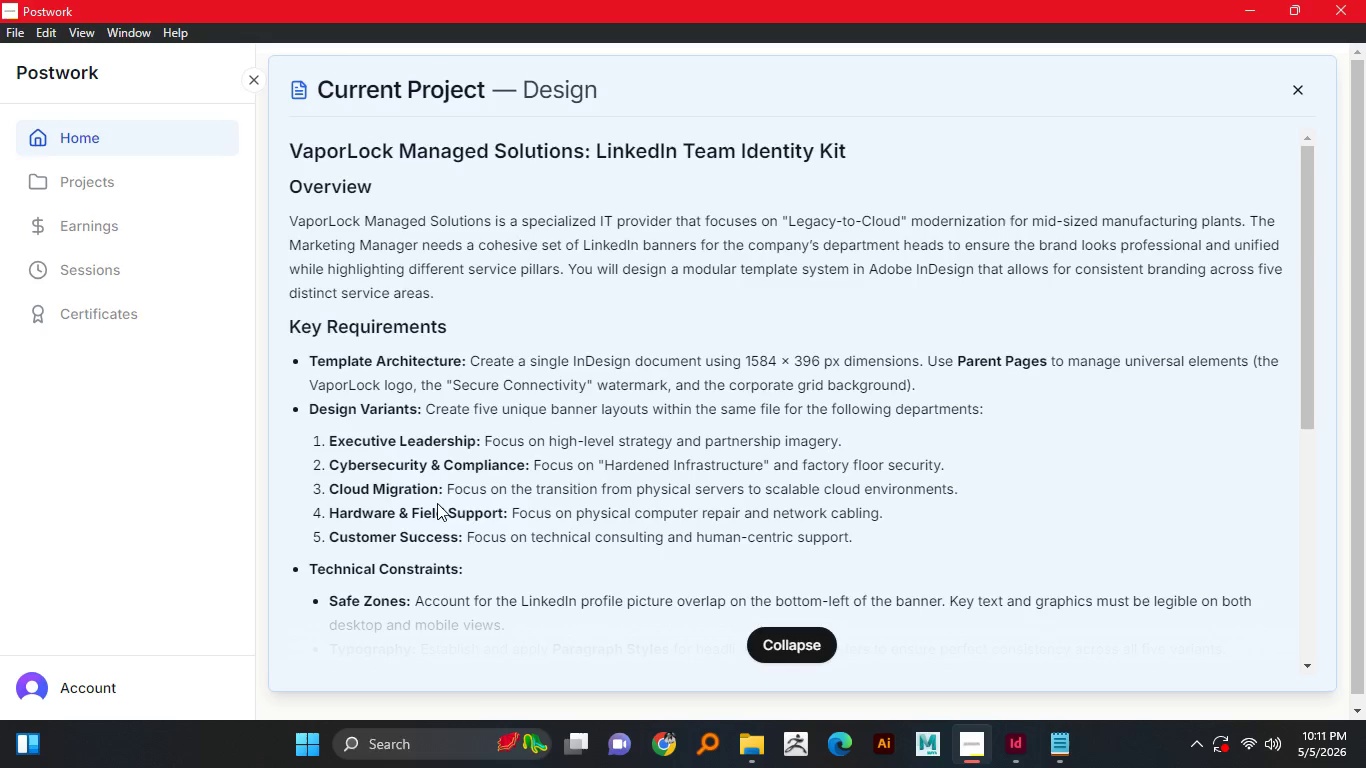 
left_click([684, 191])
 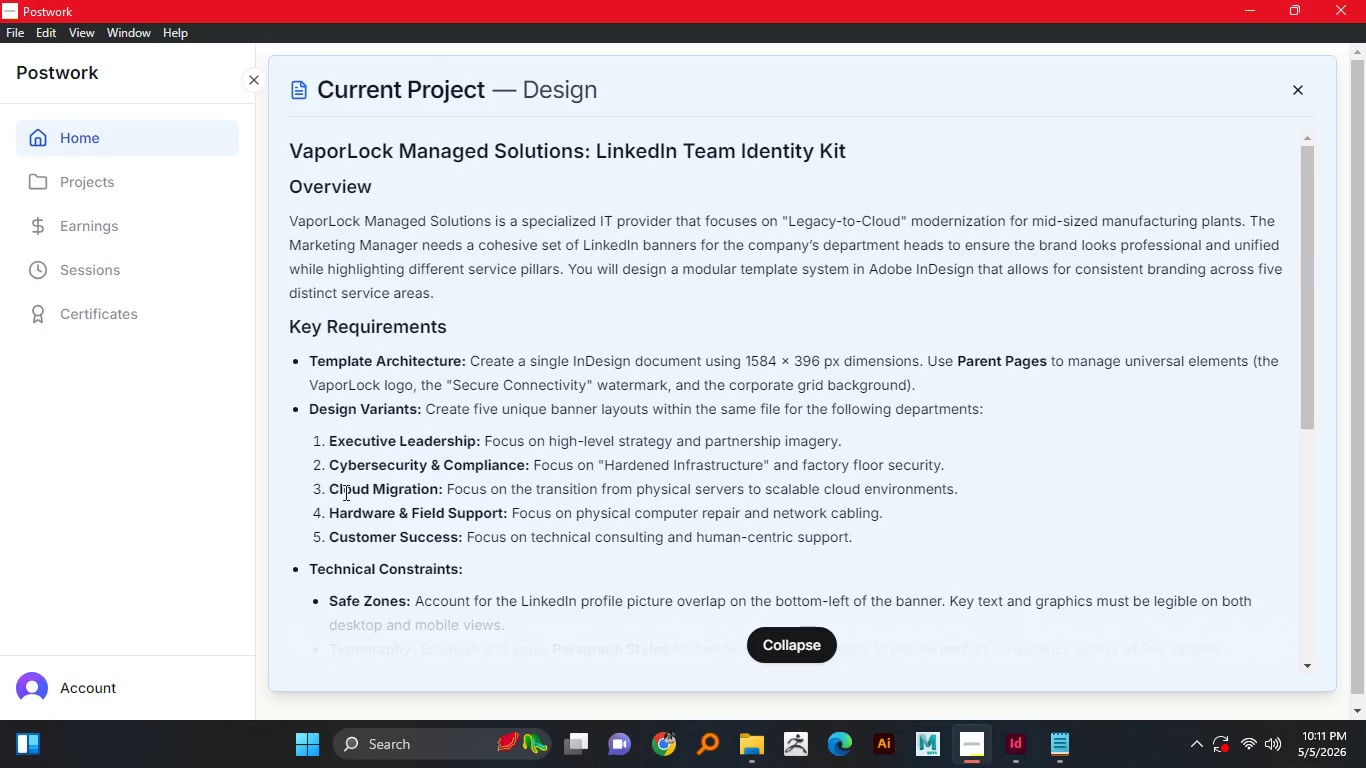 
left_click([974, 745])